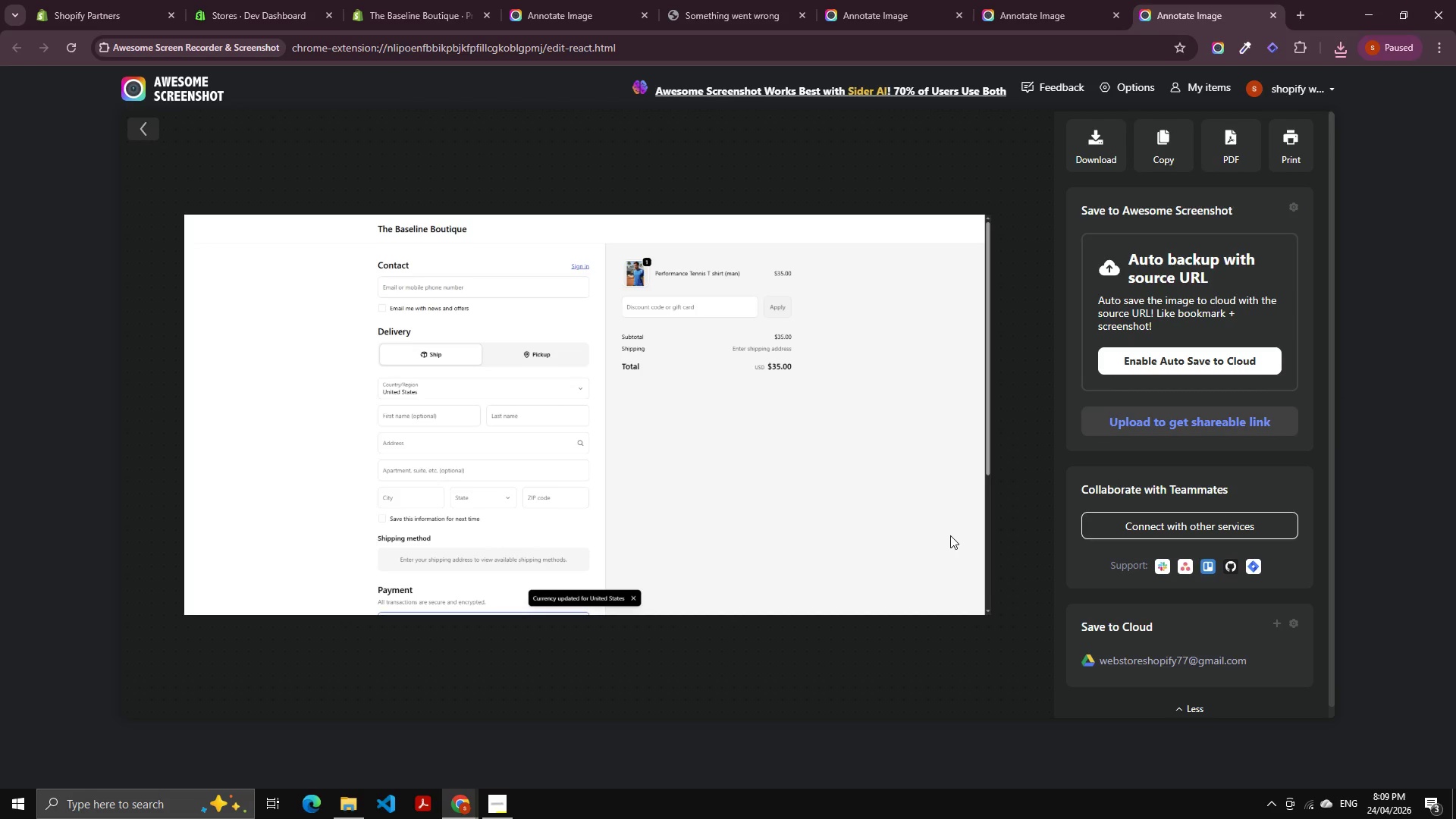 
left_click([1274, 15])
 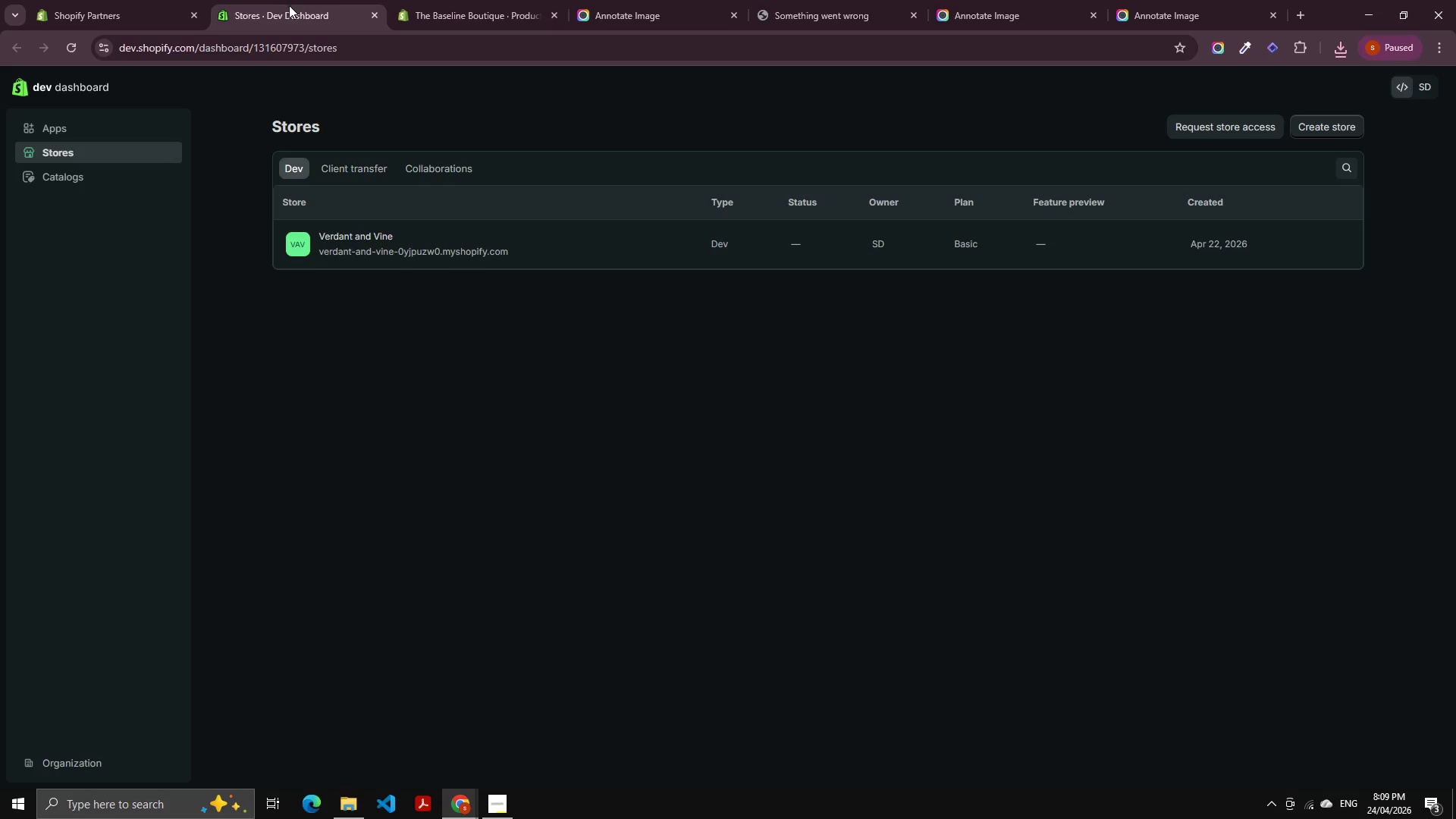 
left_click([445, 3])
 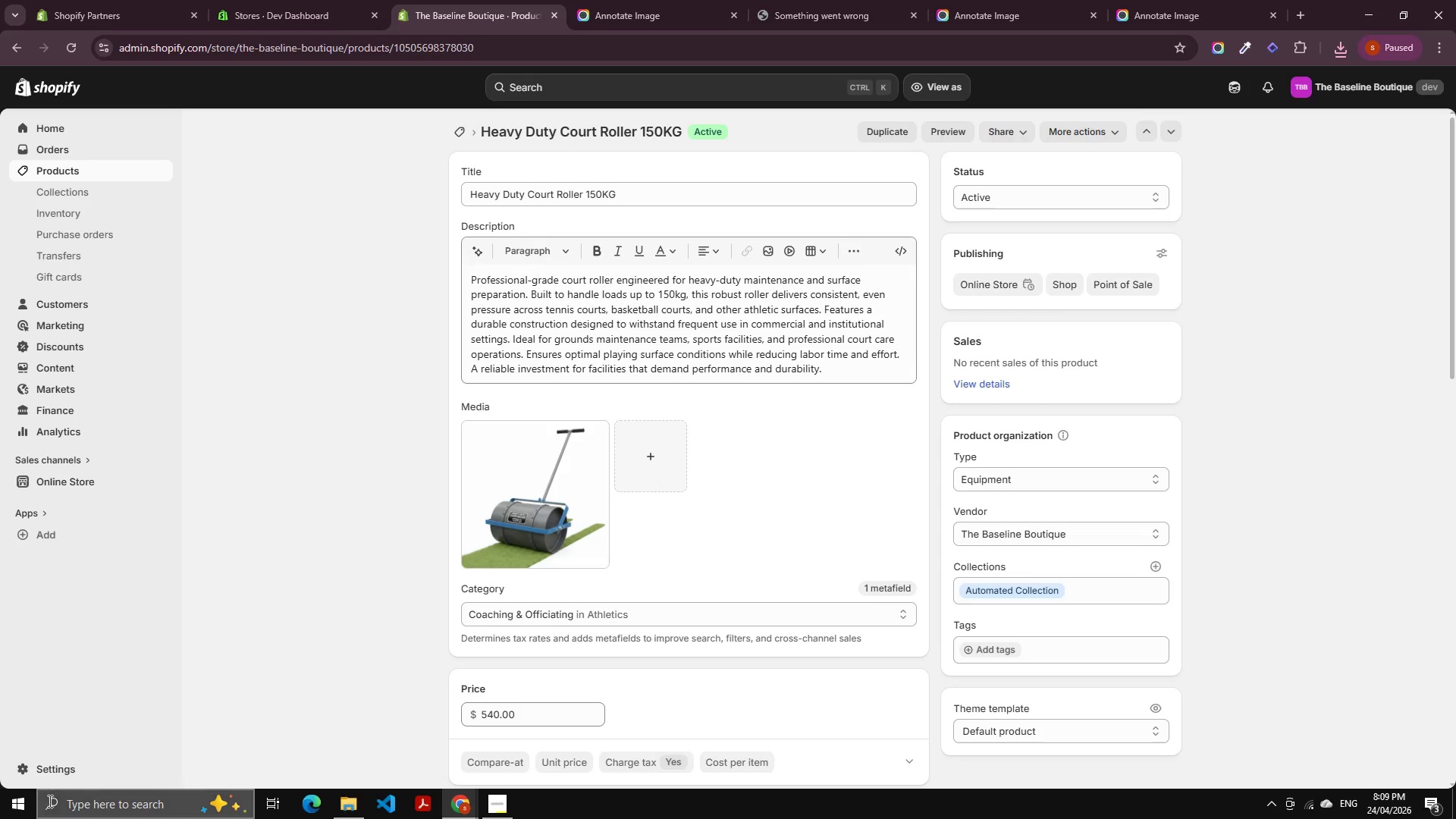 
left_click([50, 767])
 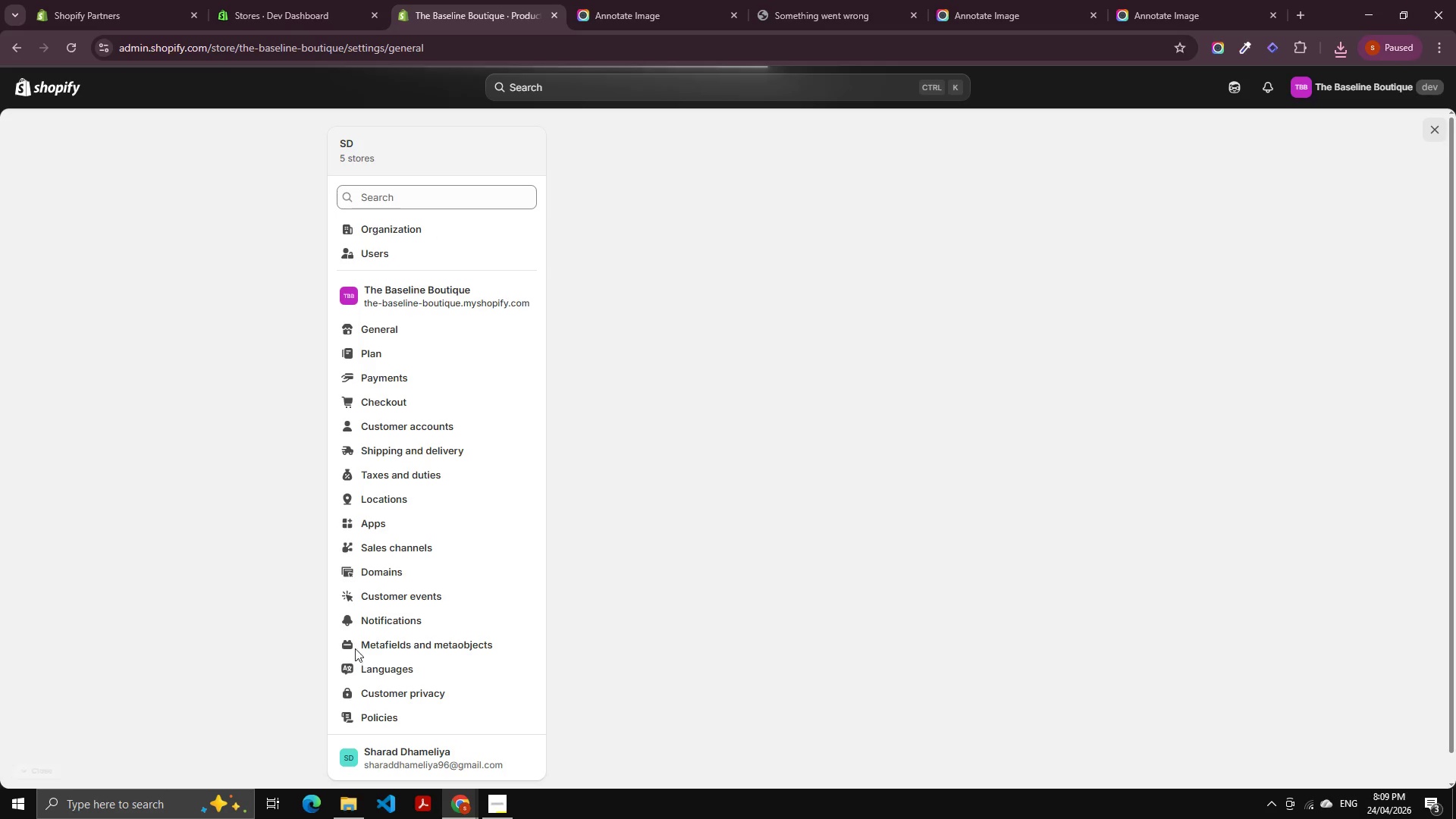 
left_click([428, 613])
 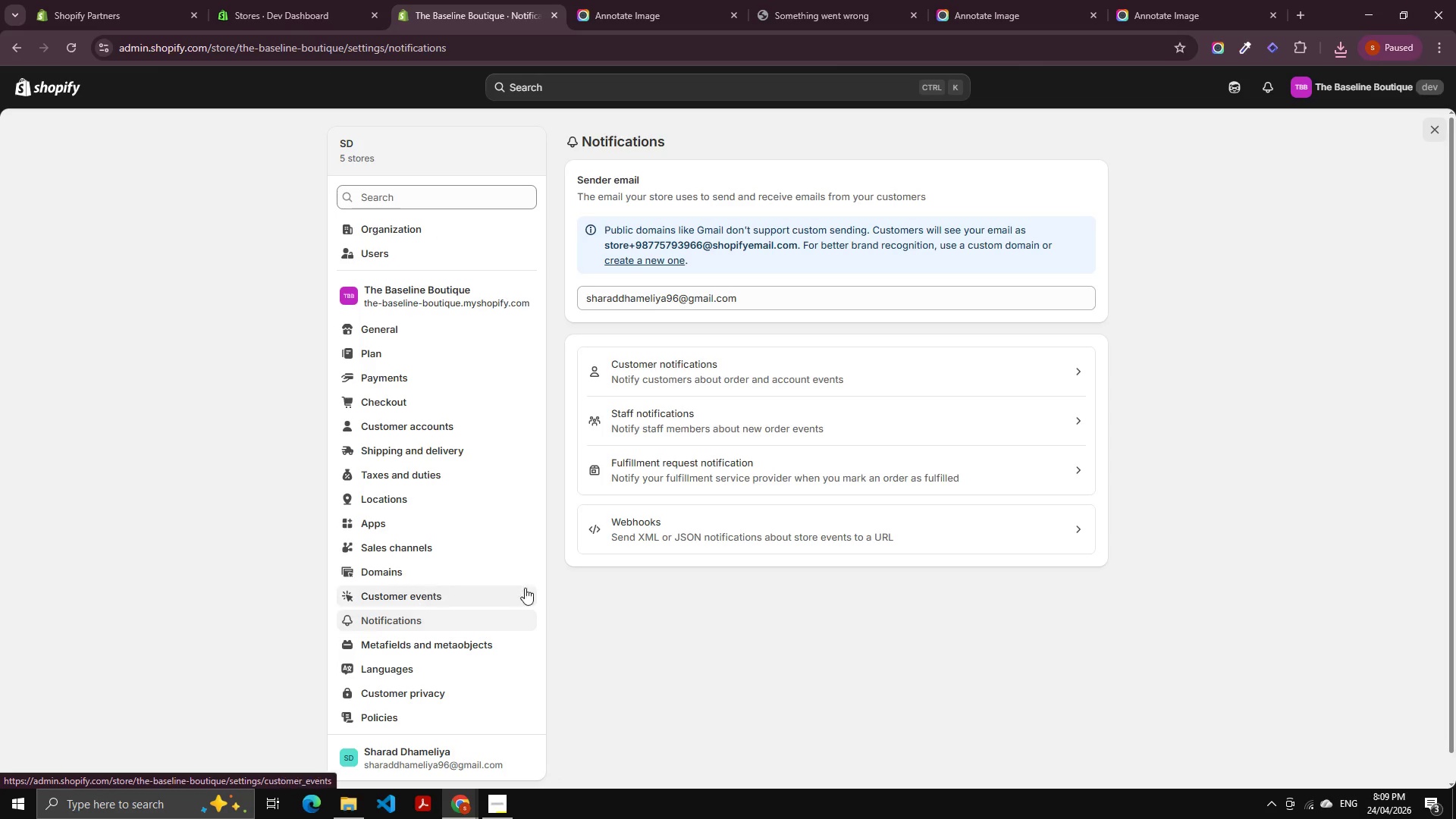 
left_click([692, 381])
 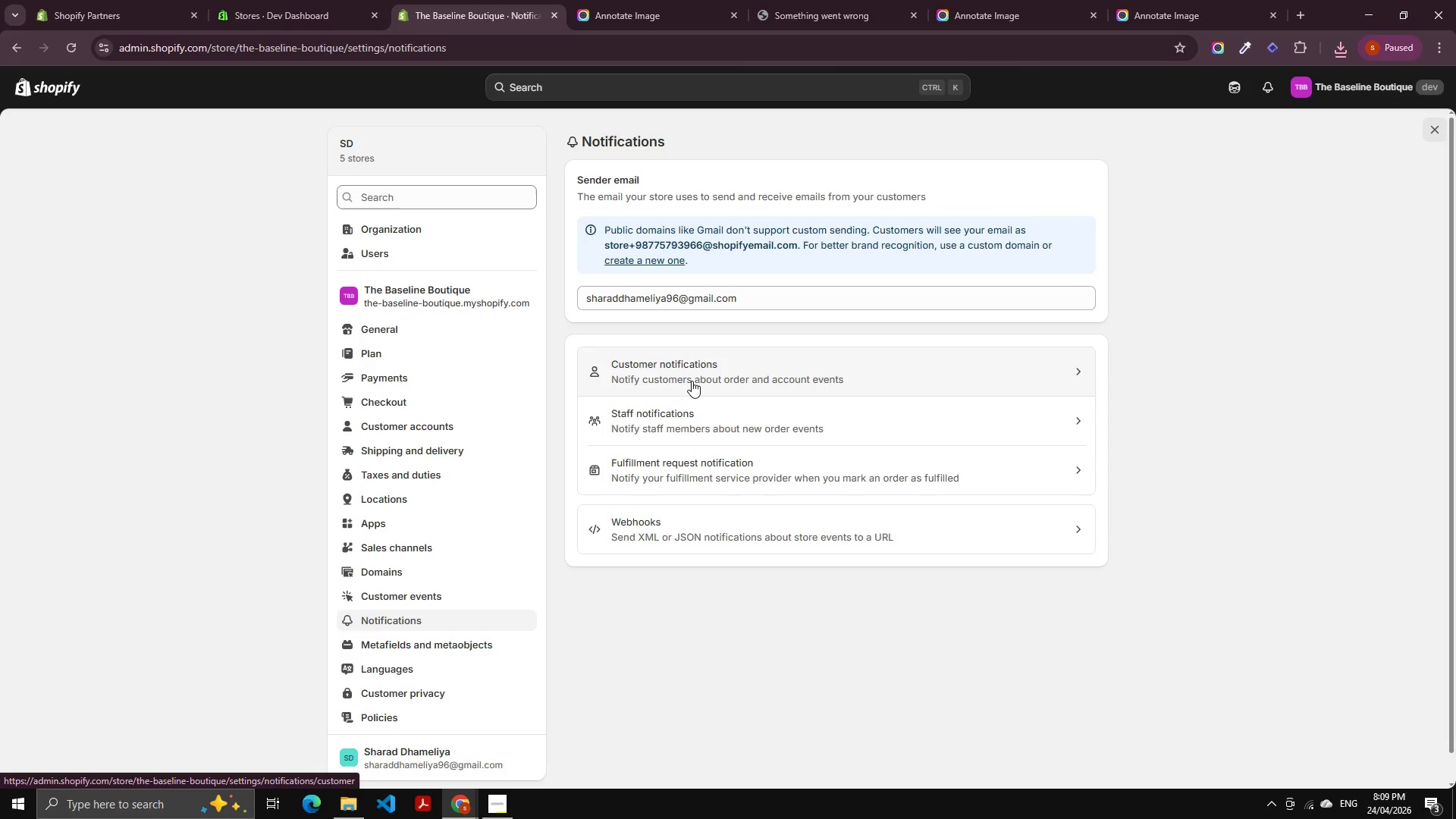 
mouse_move([690, 399])
 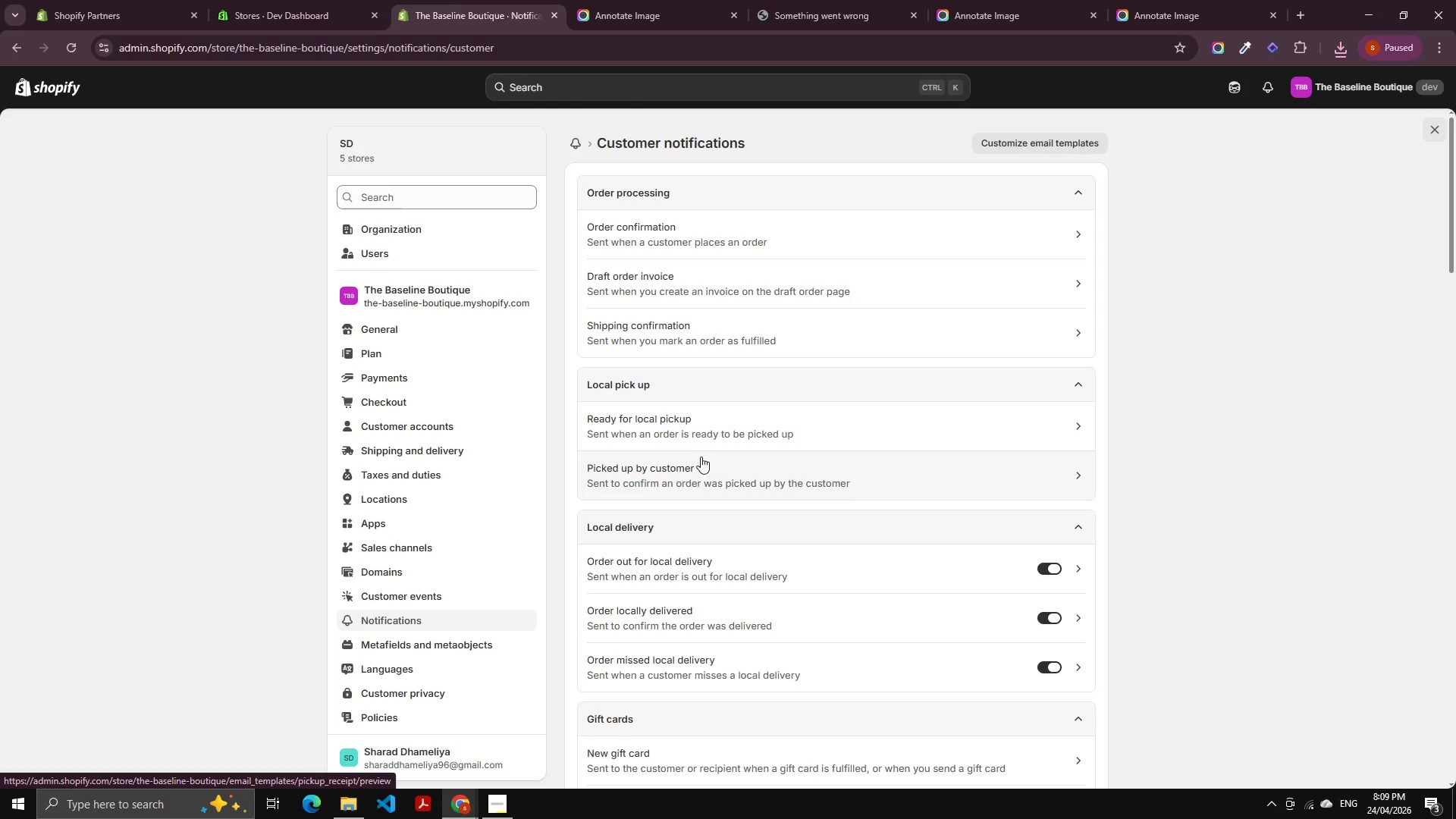 
left_click([708, 433])
 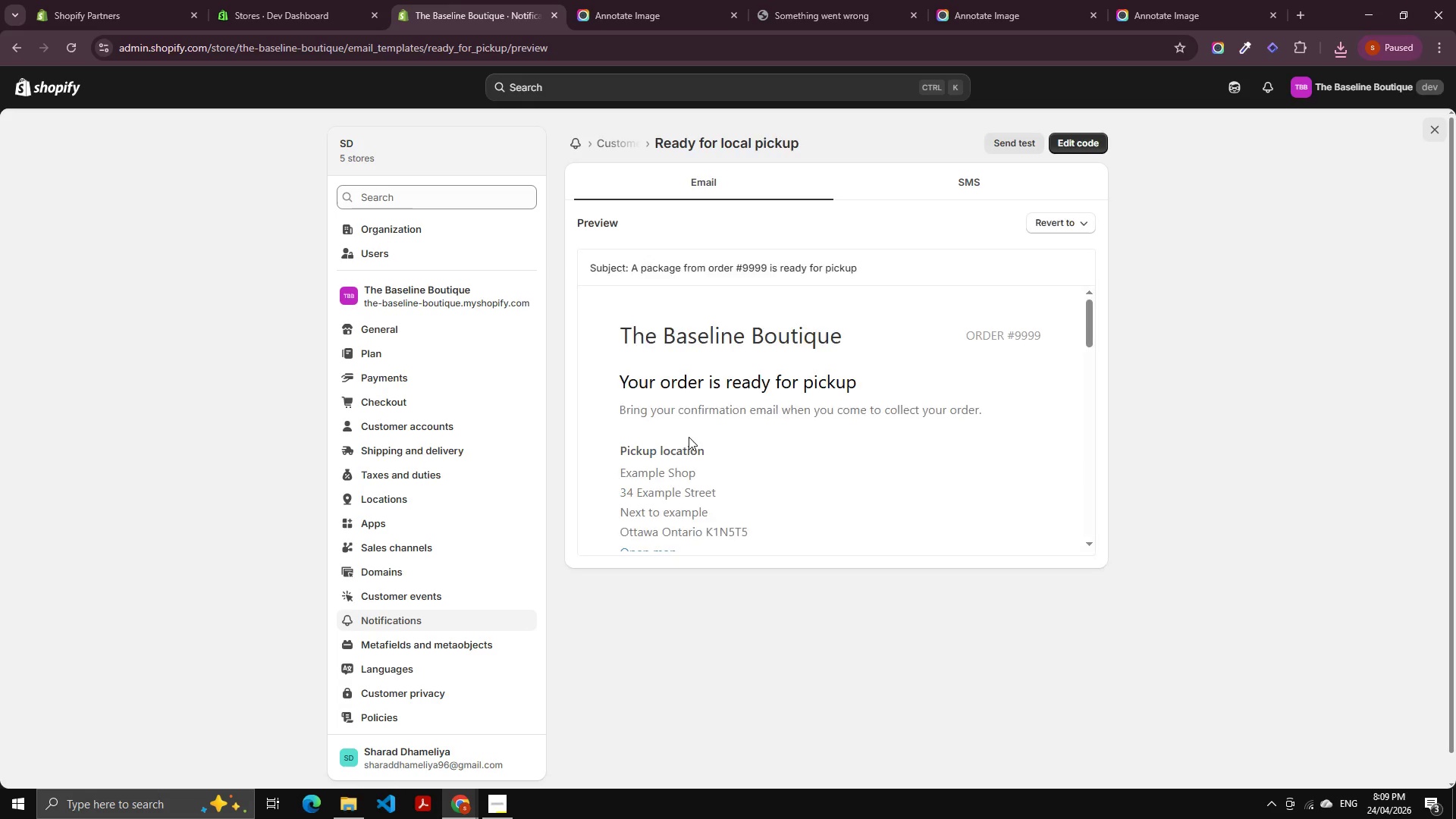 
left_click([1065, 144])
 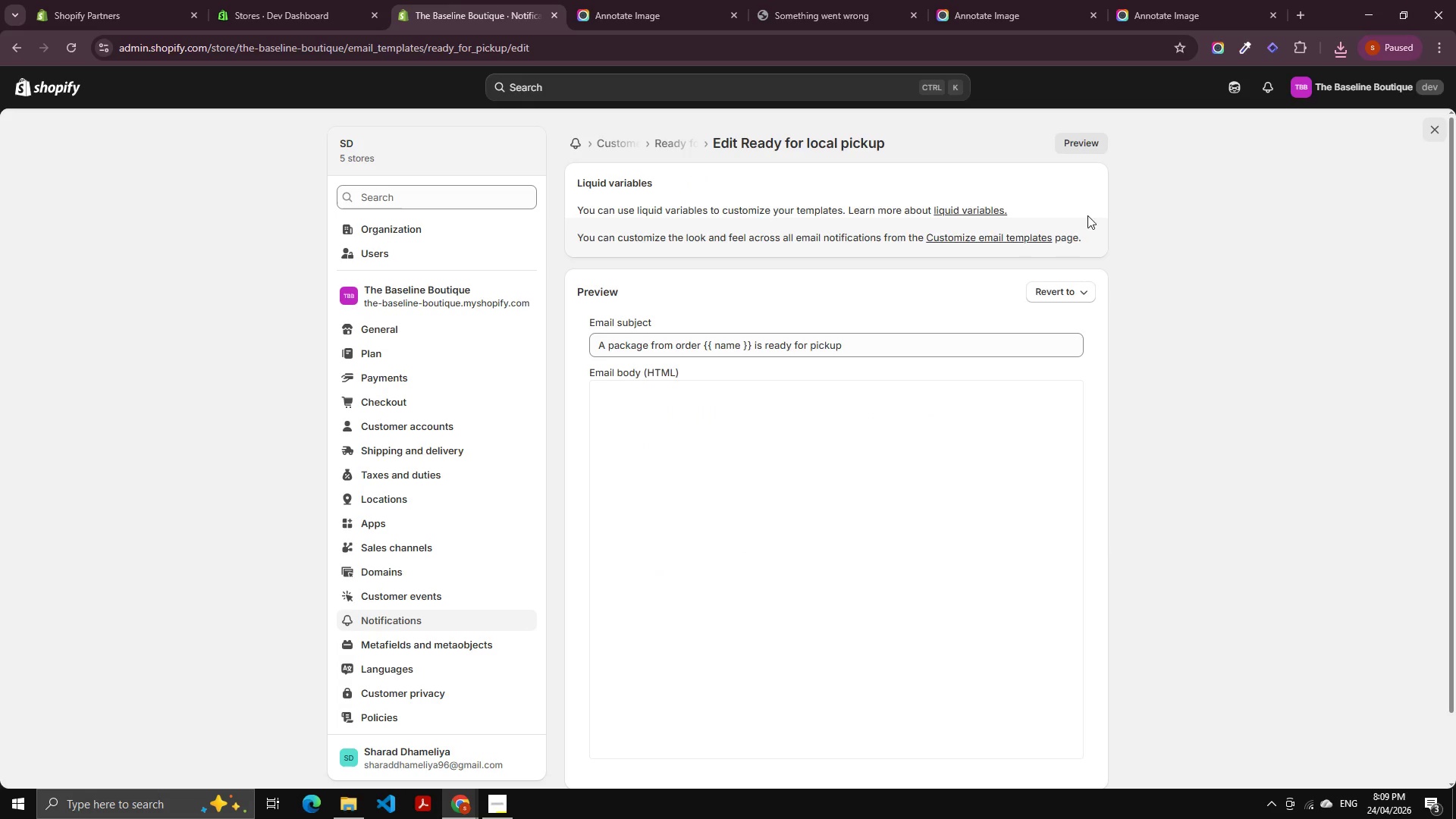 
left_click([1082, 144])
 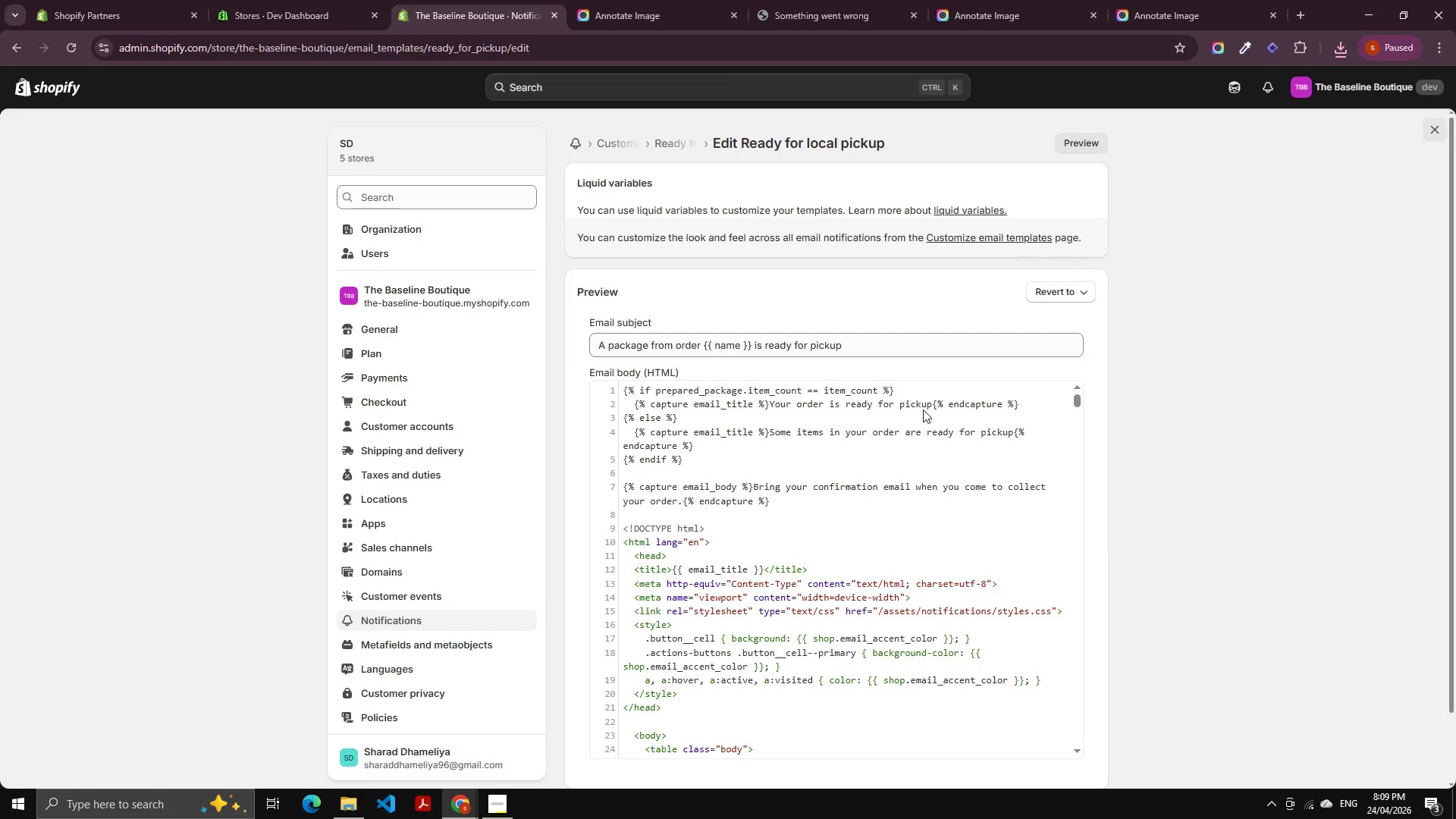 
scroll: coordinate [782, 482], scroll_direction: up, amount: 5.0
 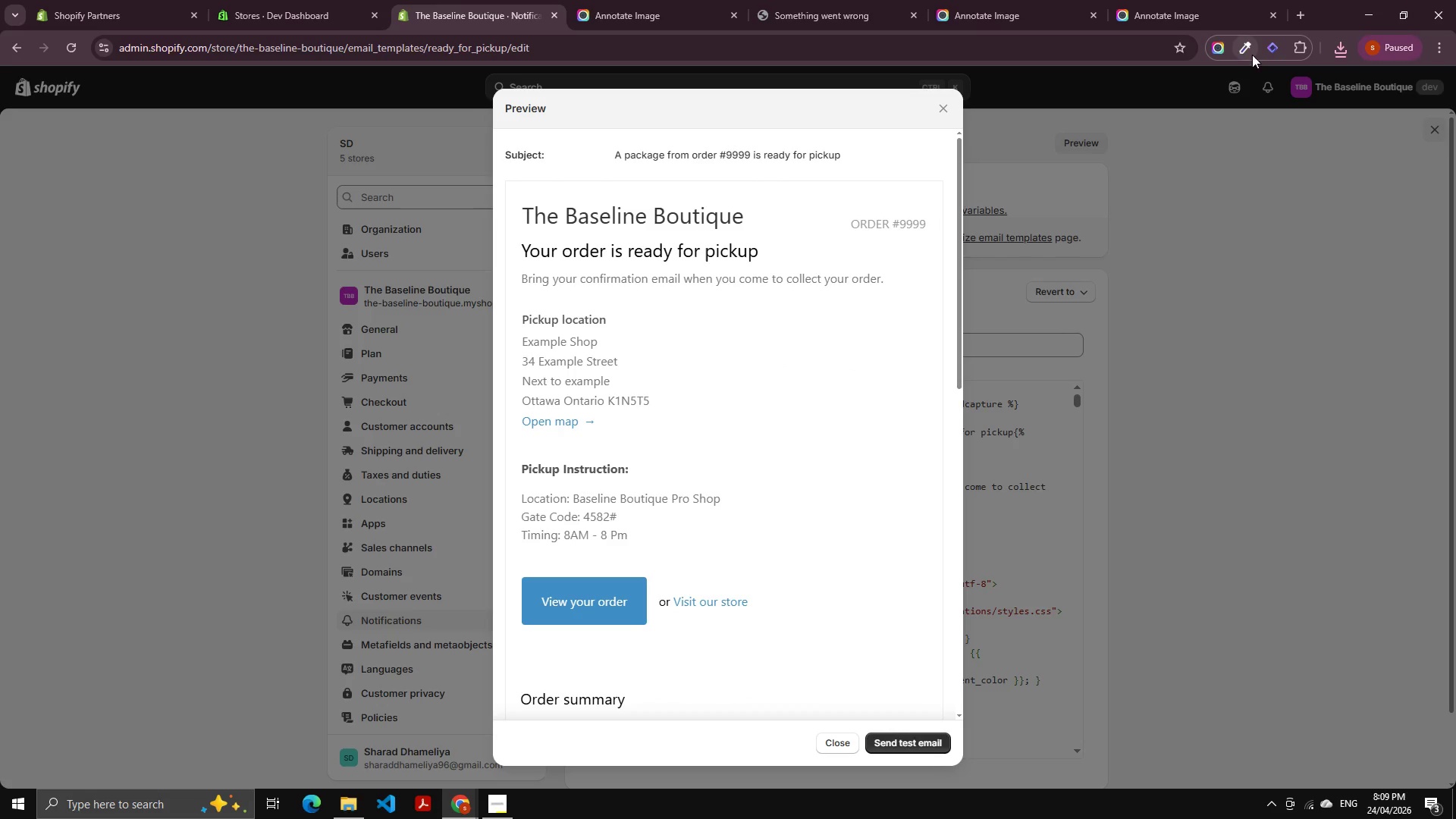 
left_click([1222, 42])
 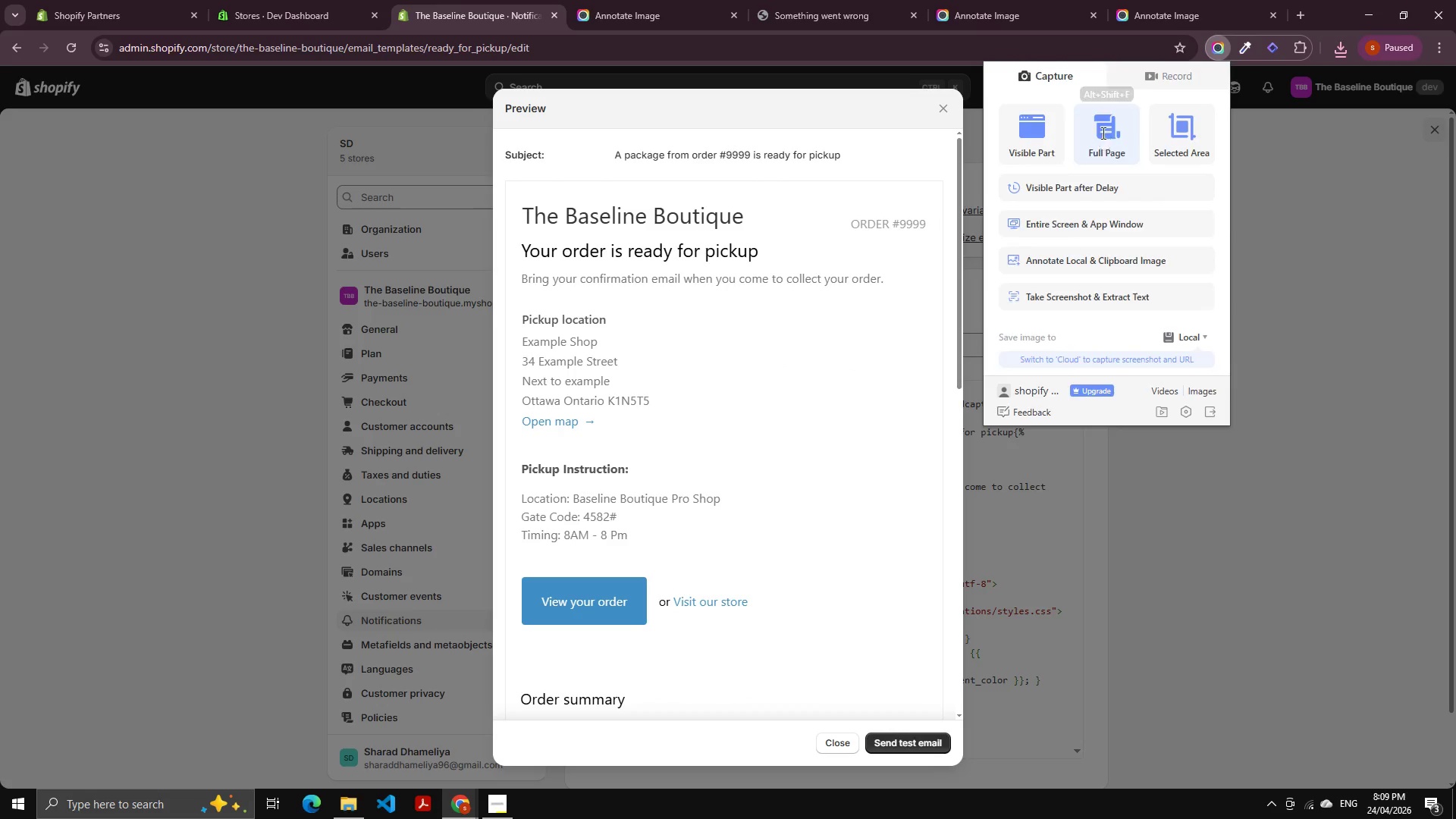 
mouse_move([1097, 284])
 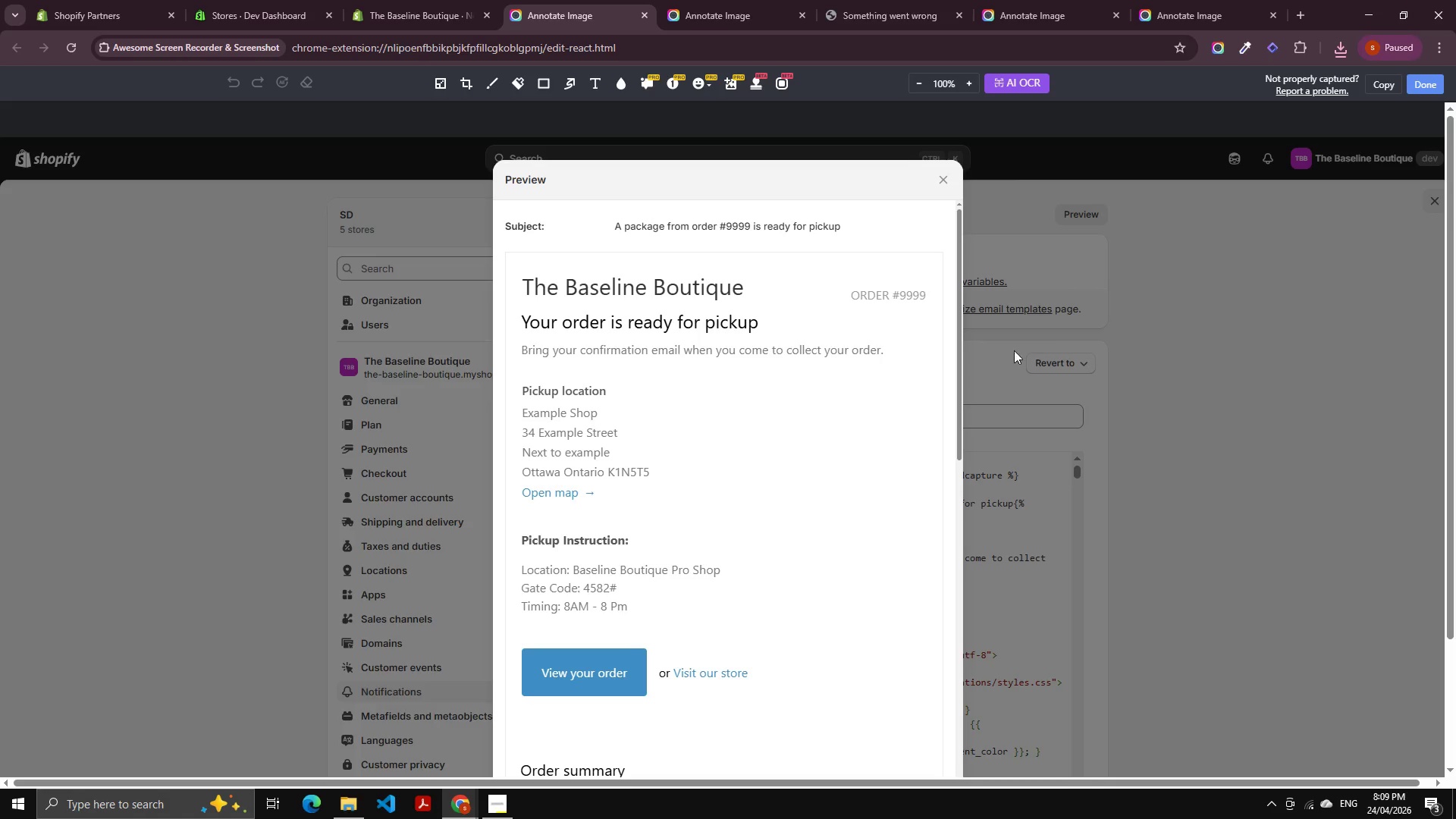 
scroll: coordinate [692, 484], scroll_direction: down, amount: 3.0
 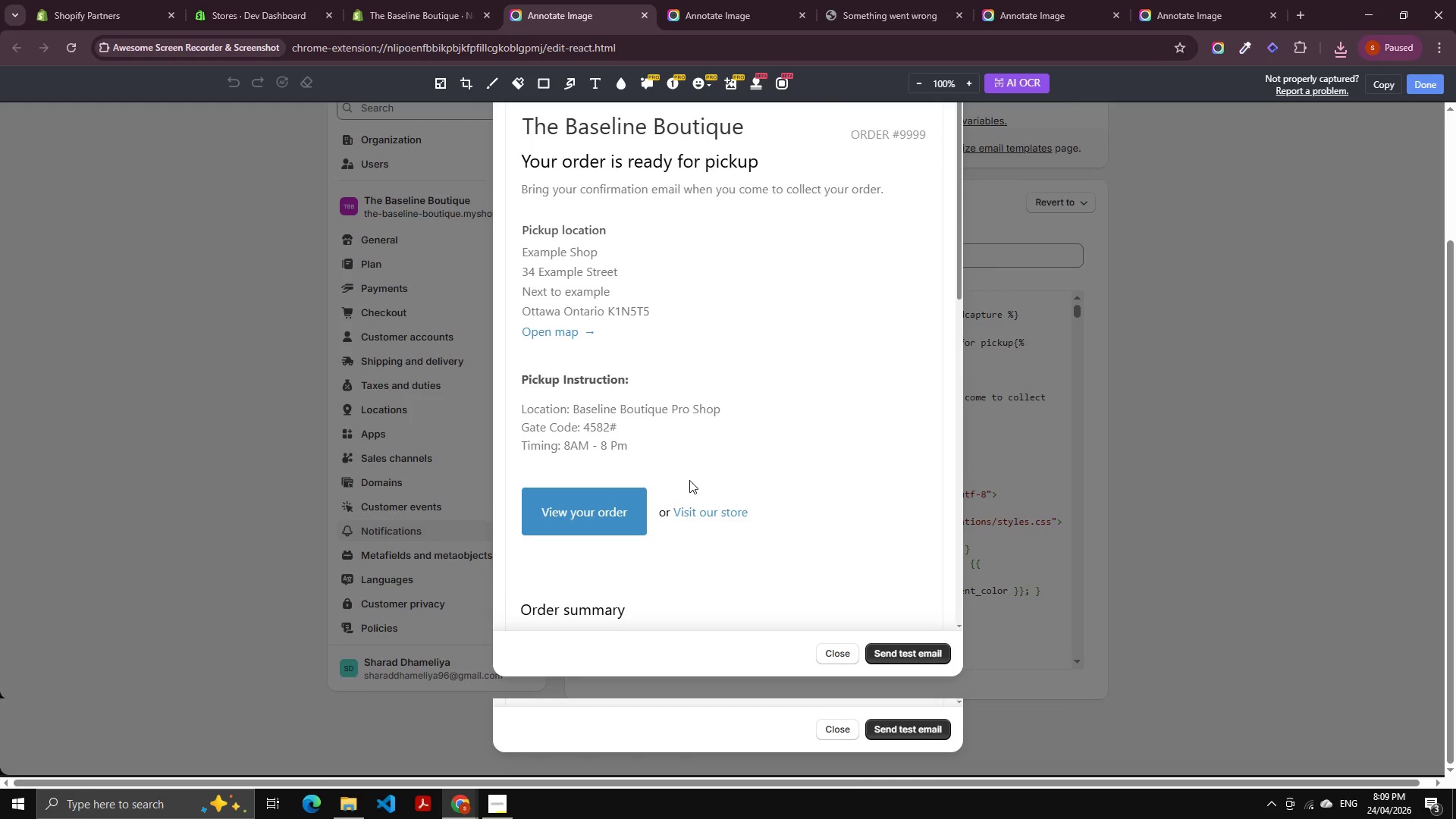 
scroll: coordinate [695, 473], scroll_direction: up, amount: 3.0
 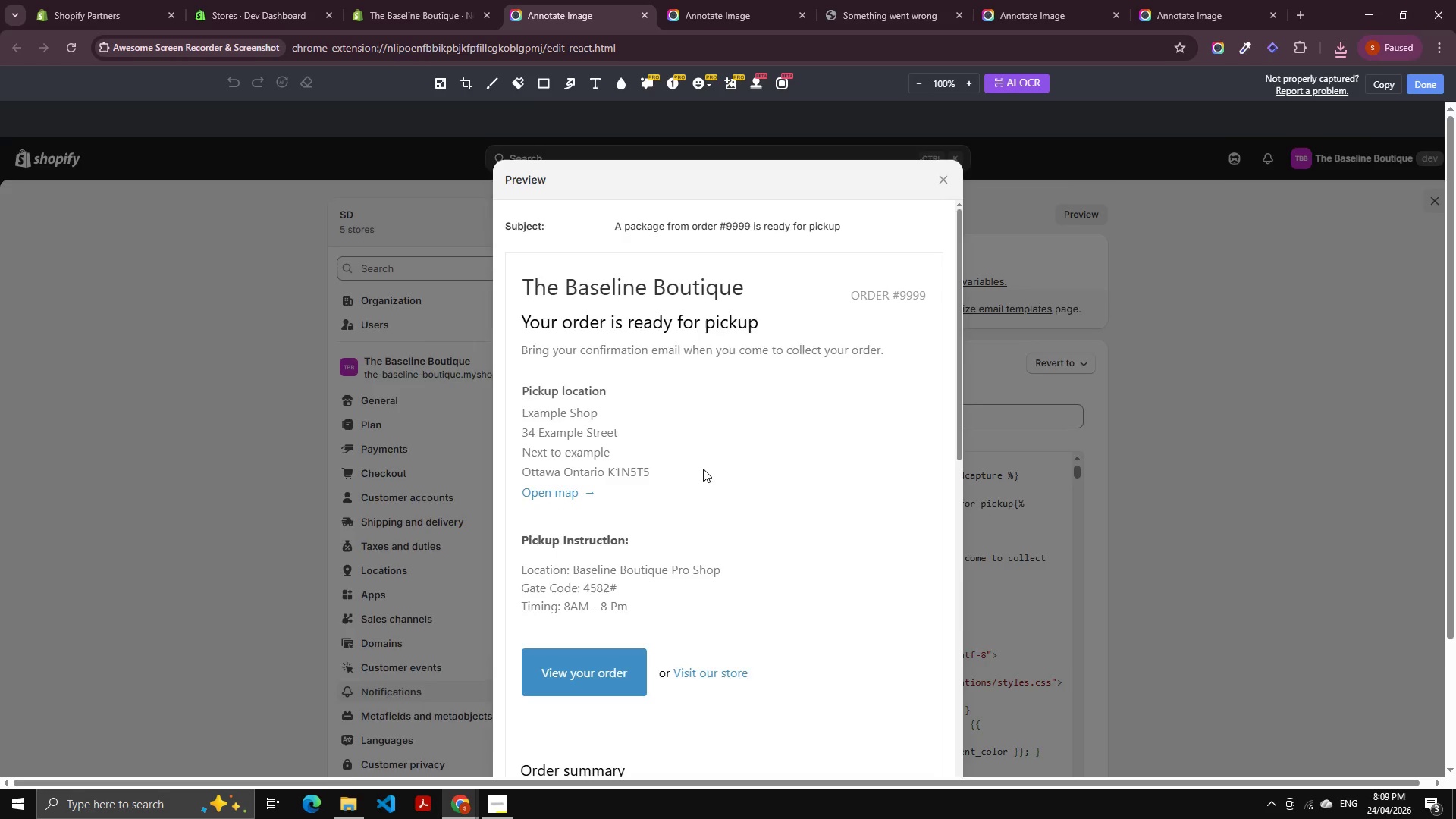 
scroll: coordinate [703, 469], scroll_direction: down, amount: 1.0
 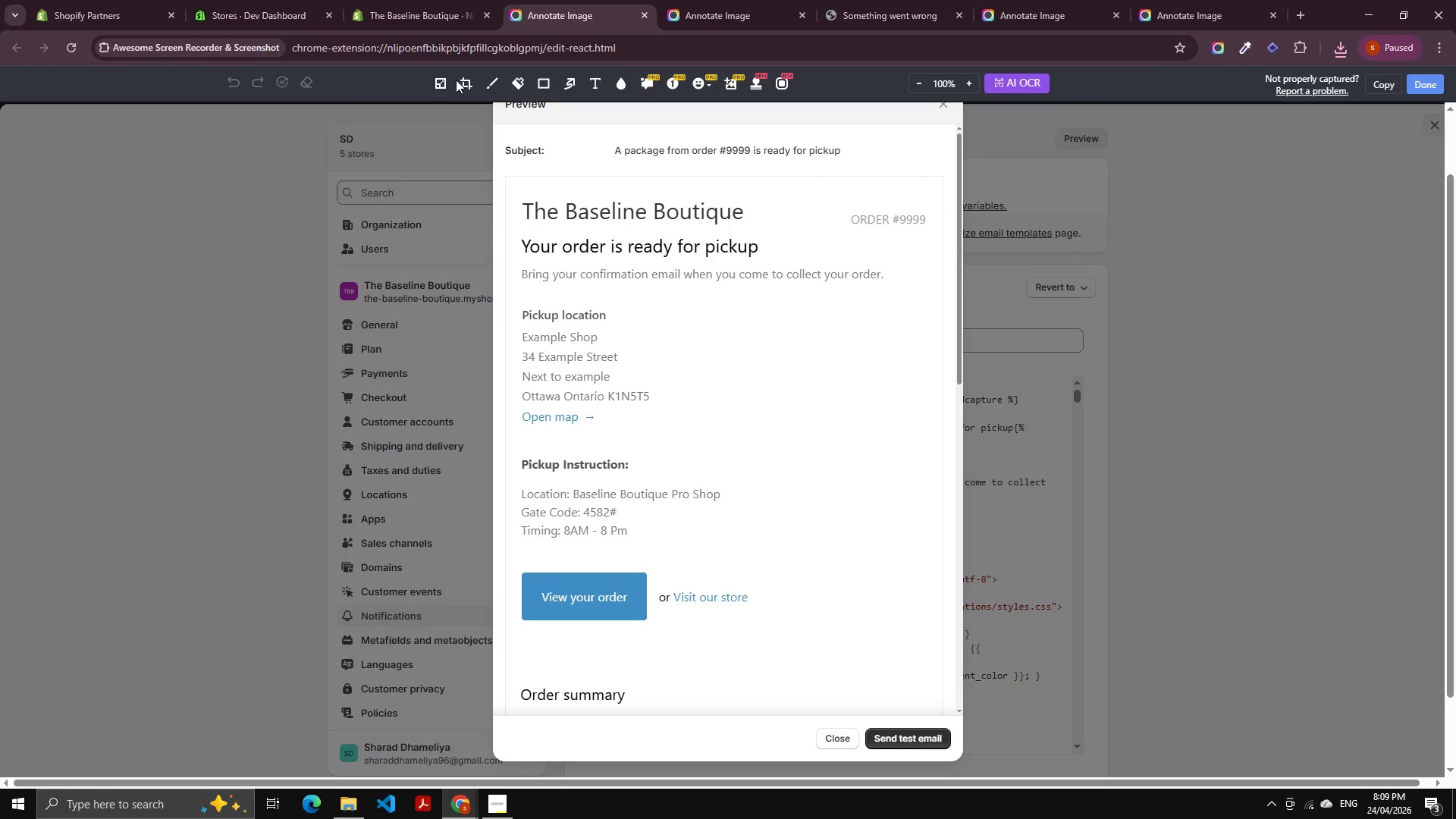 
left_click([463, 82])
 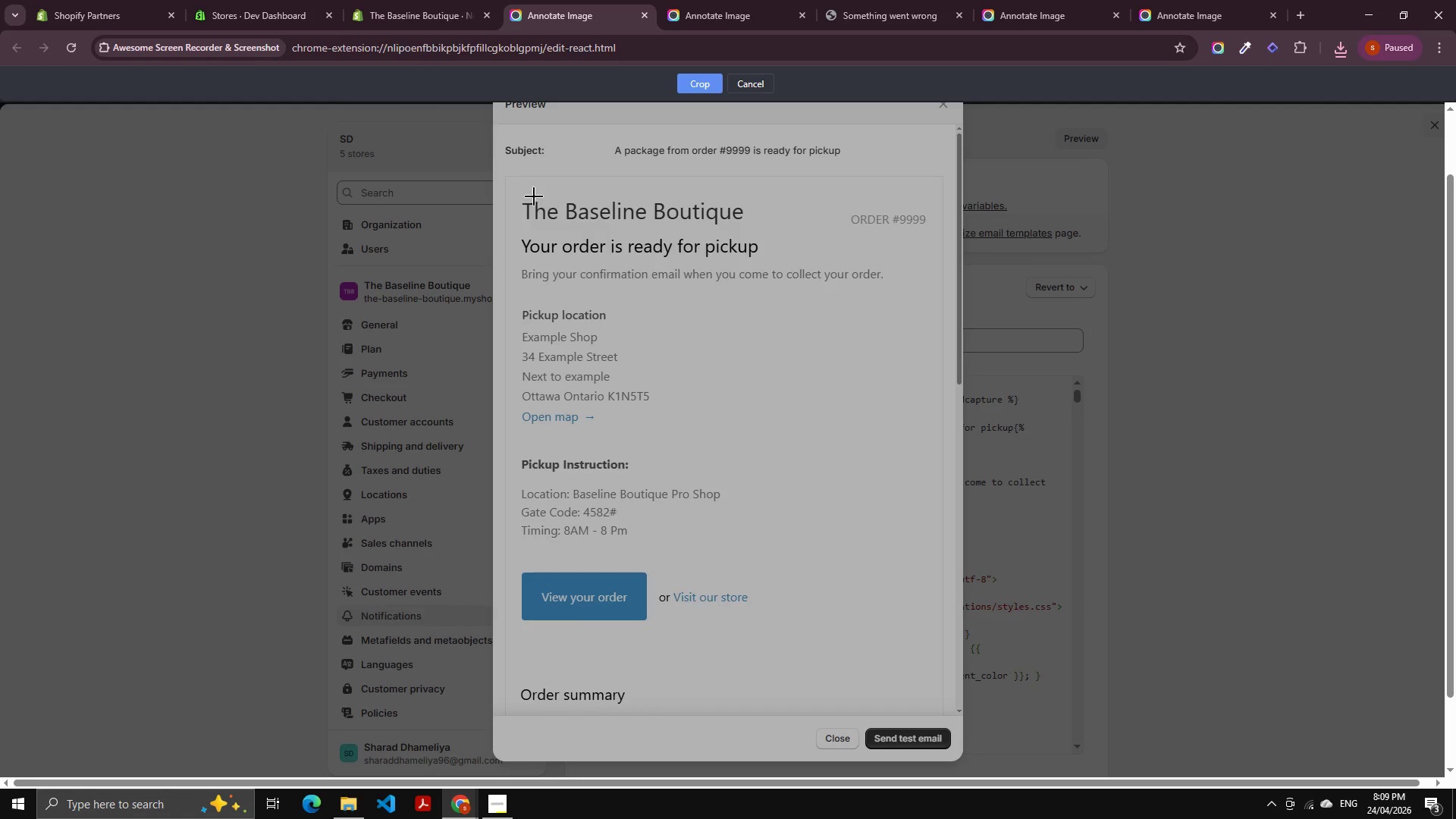 
scroll: coordinate [687, 453], scroll_direction: down, amount: 4.0
 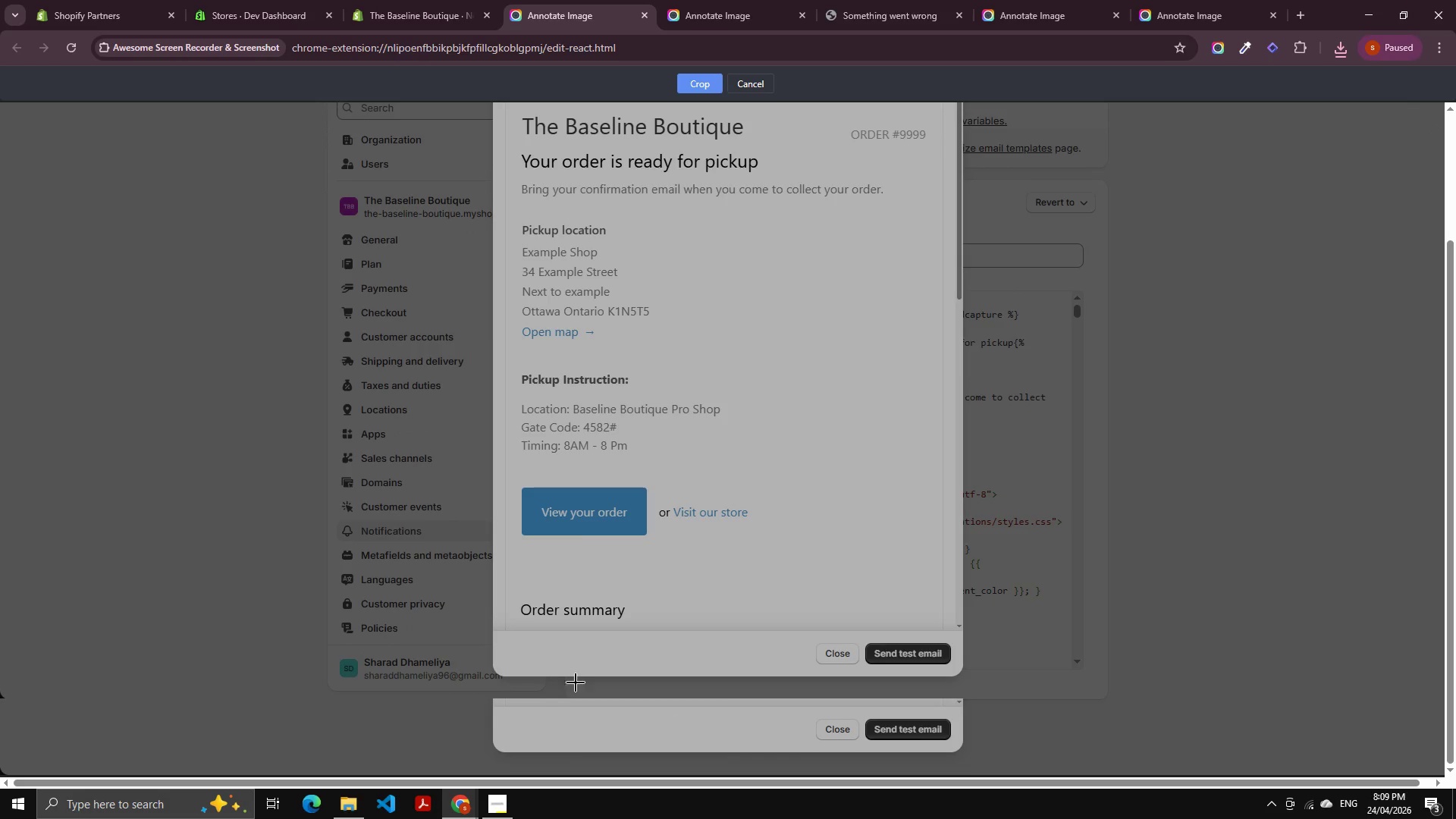 
scroll: coordinate [613, 281], scroll_direction: up, amount: 2.0
 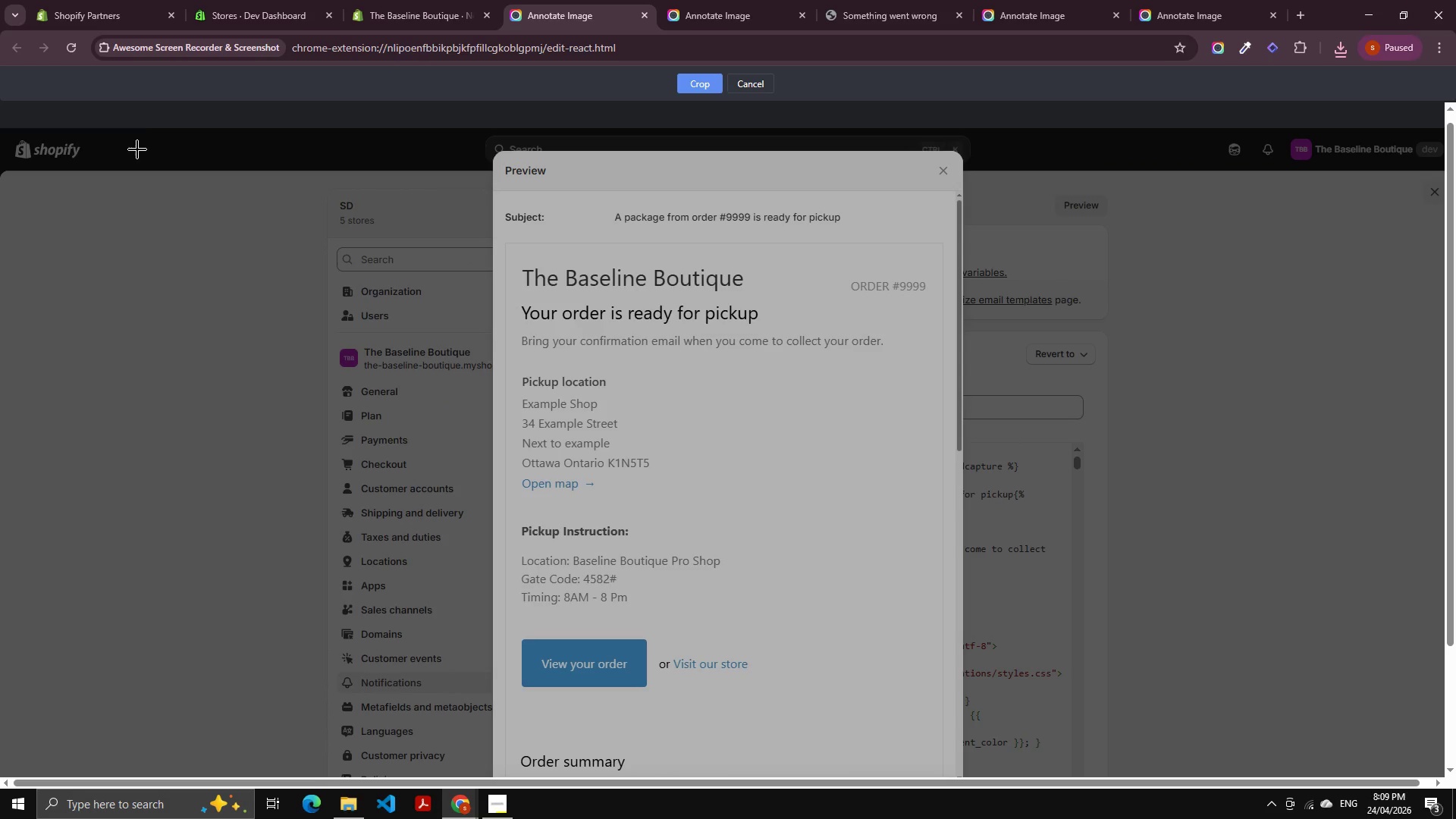 
left_click_drag(start_coordinate=[118, 132], to_coordinate=[1347, 682])
 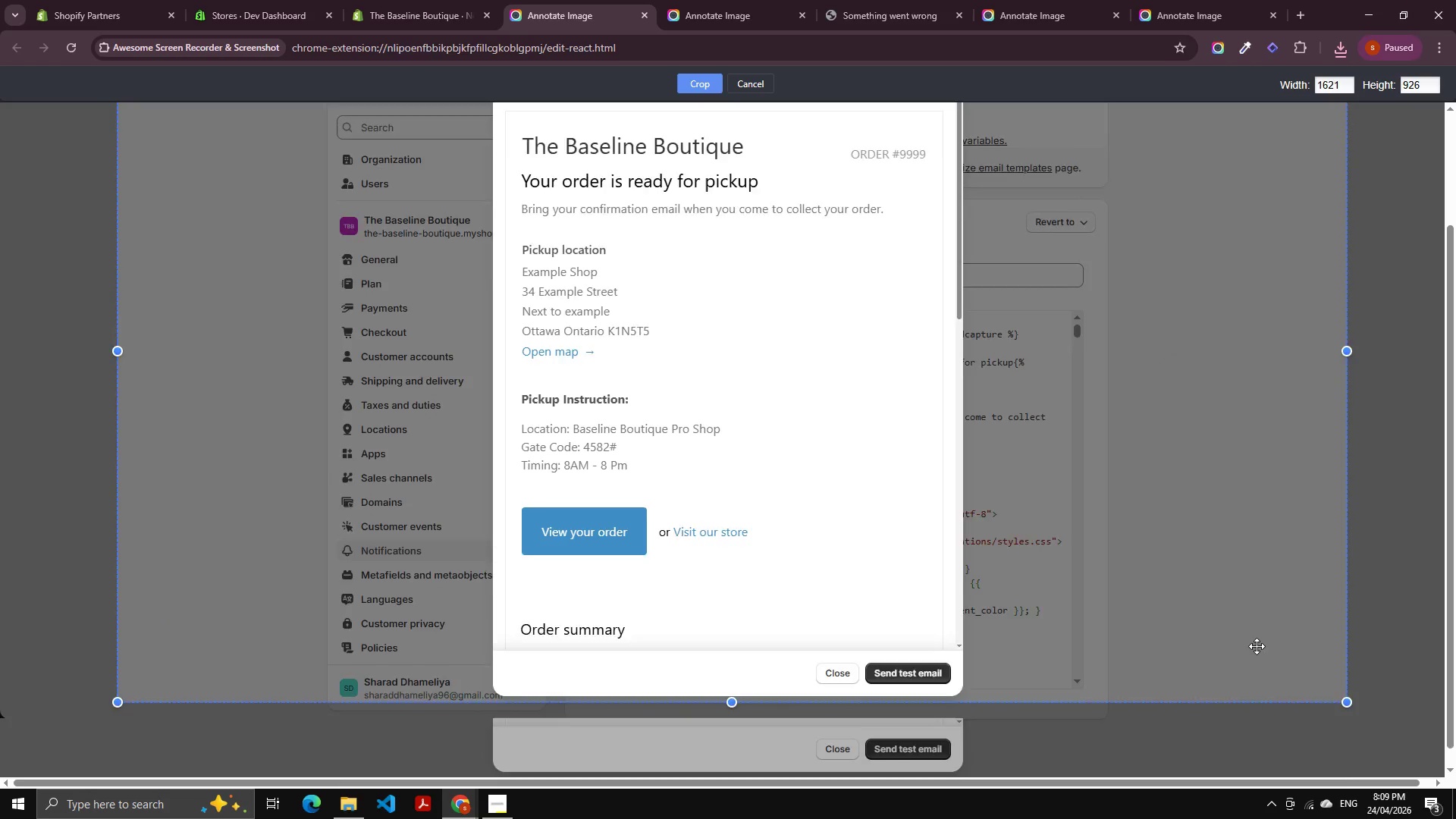 
scroll: coordinate [1330, 745], scroll_direction: down, amount: 3.0
 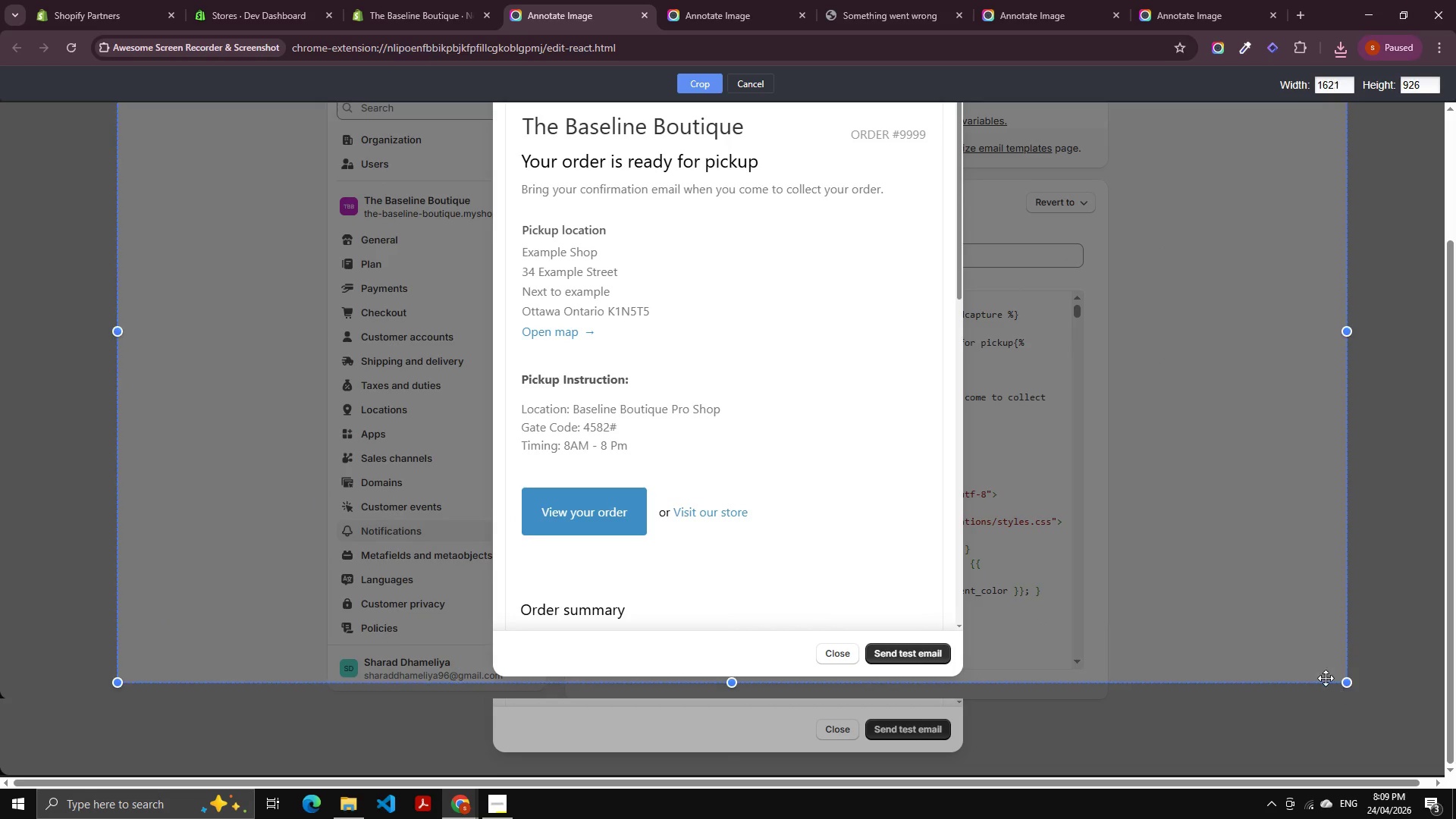 
scroll: coordinate [1257, 646], scroll_direction: up, amount: 3.0
 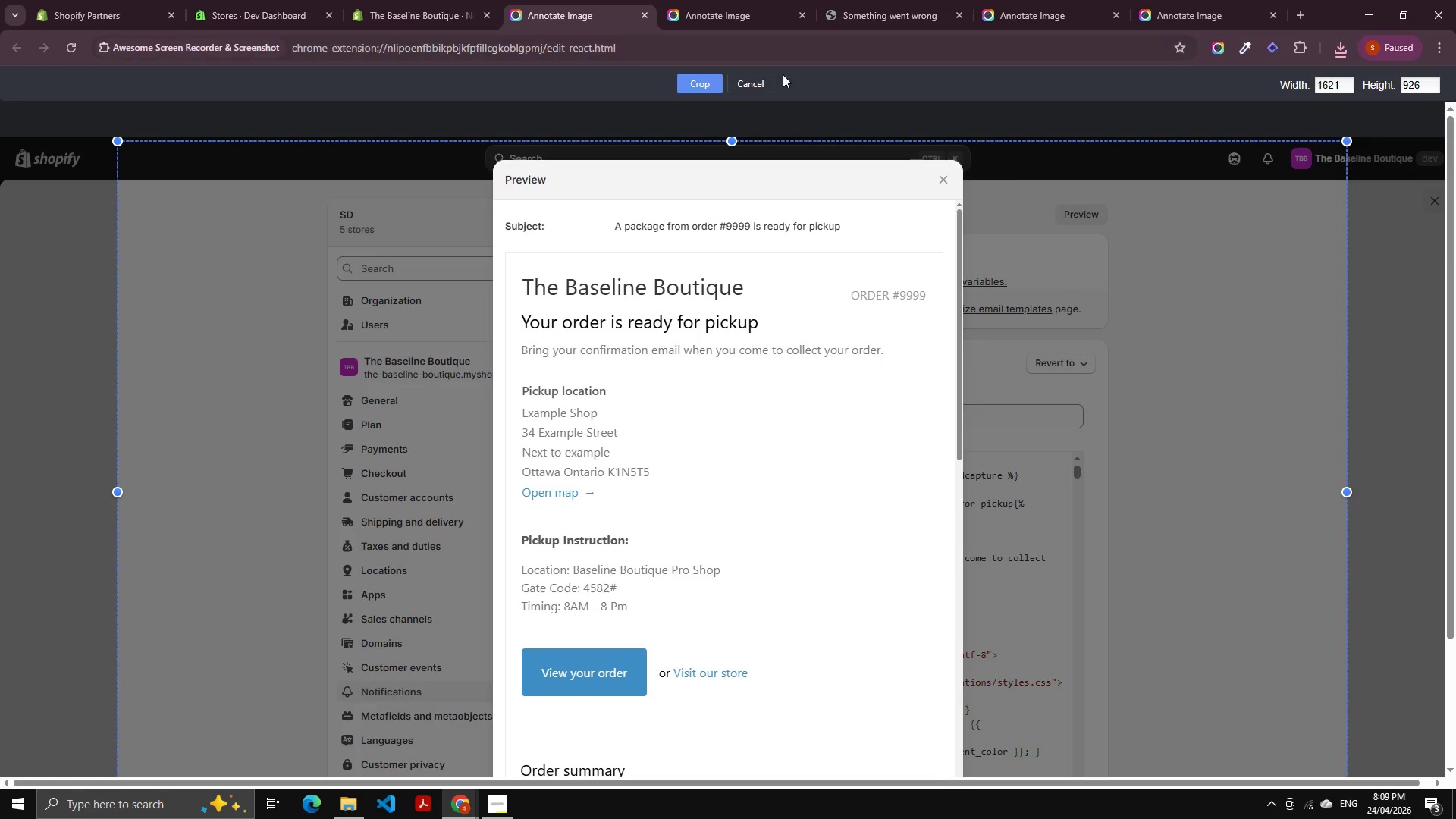 
left_click([694, 79])
 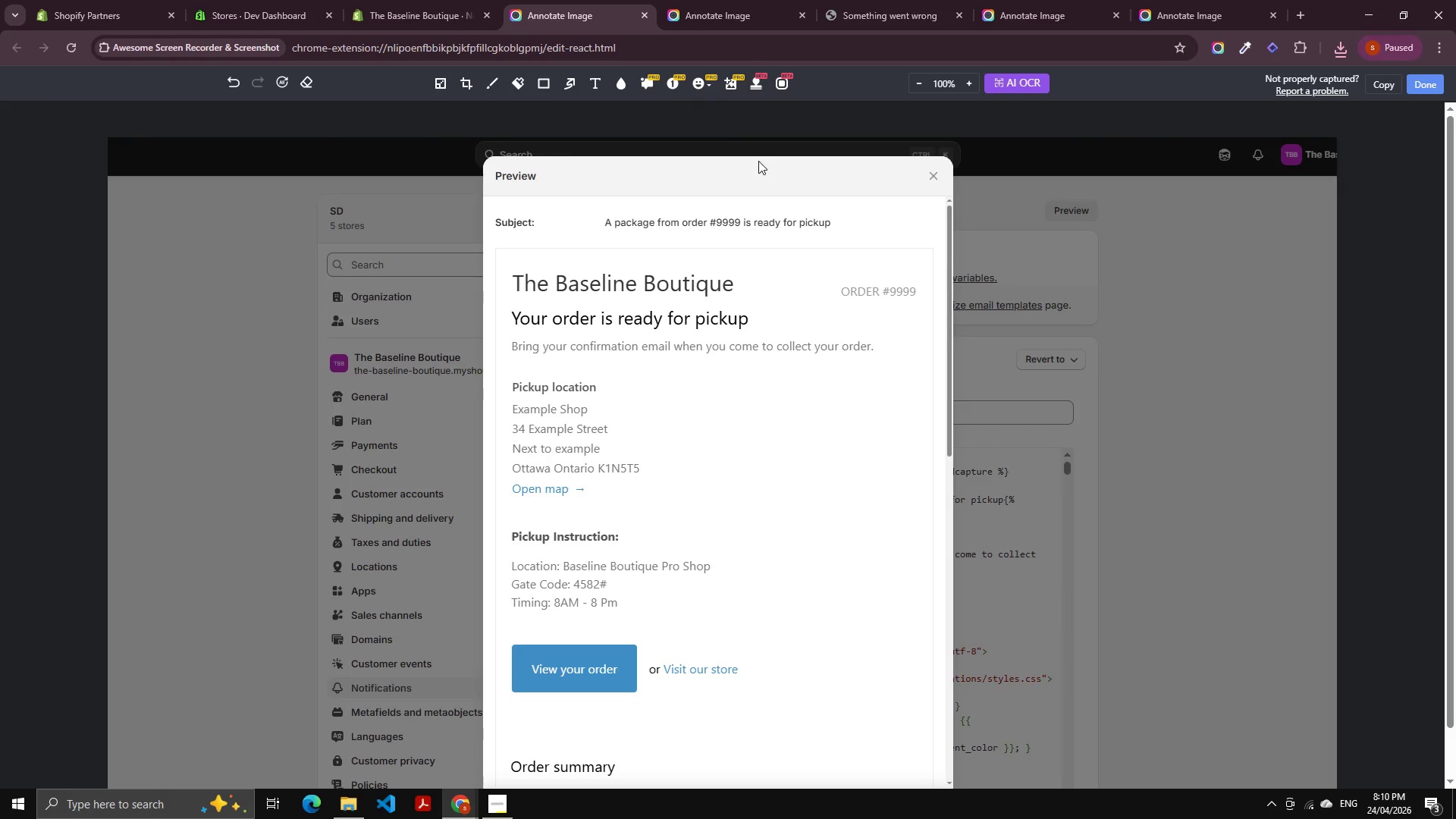 
scroll: coordinate [610, 448], scroll_direction: down, amount: 2.0
 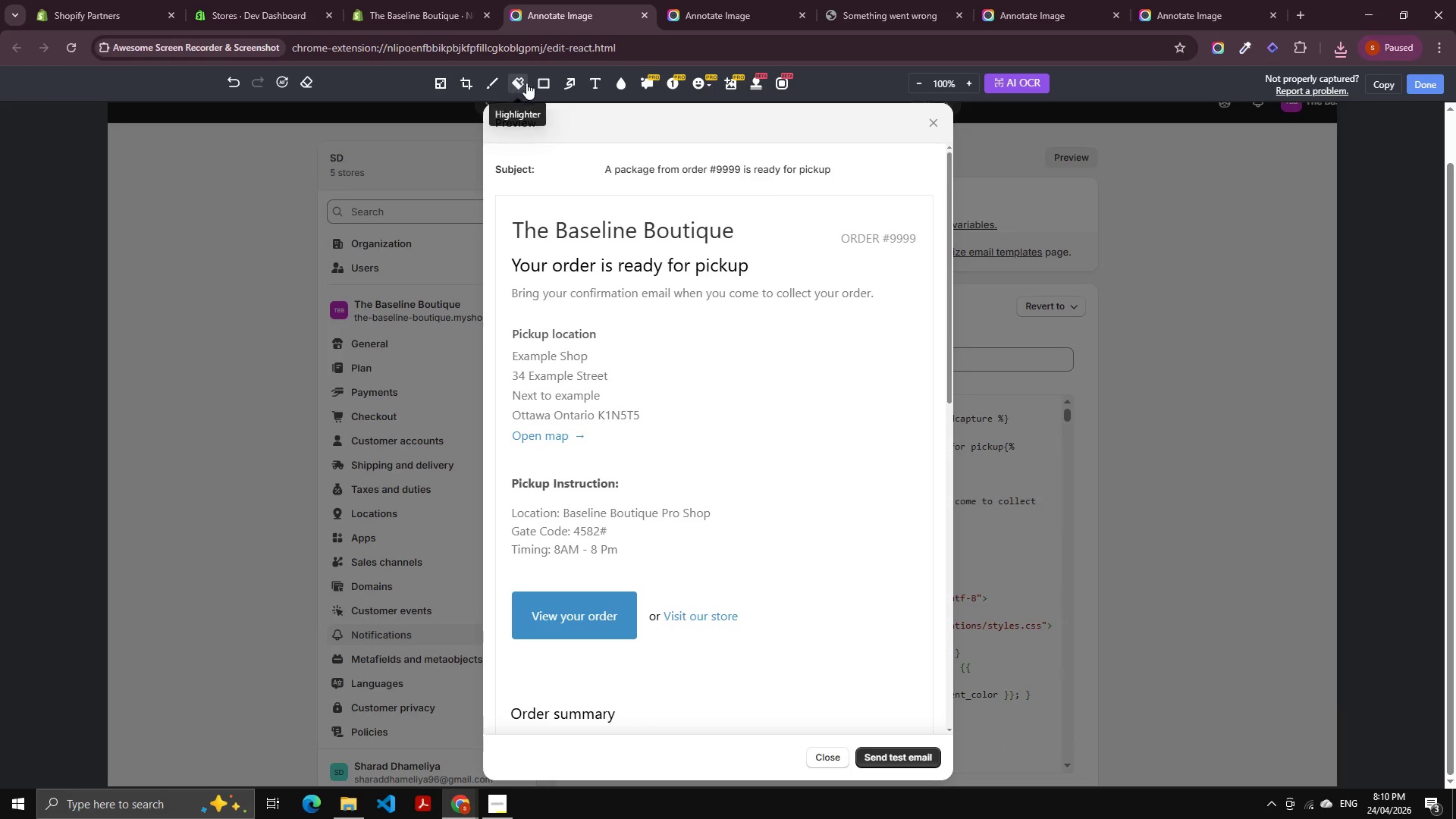 
left_click([538, 80])
 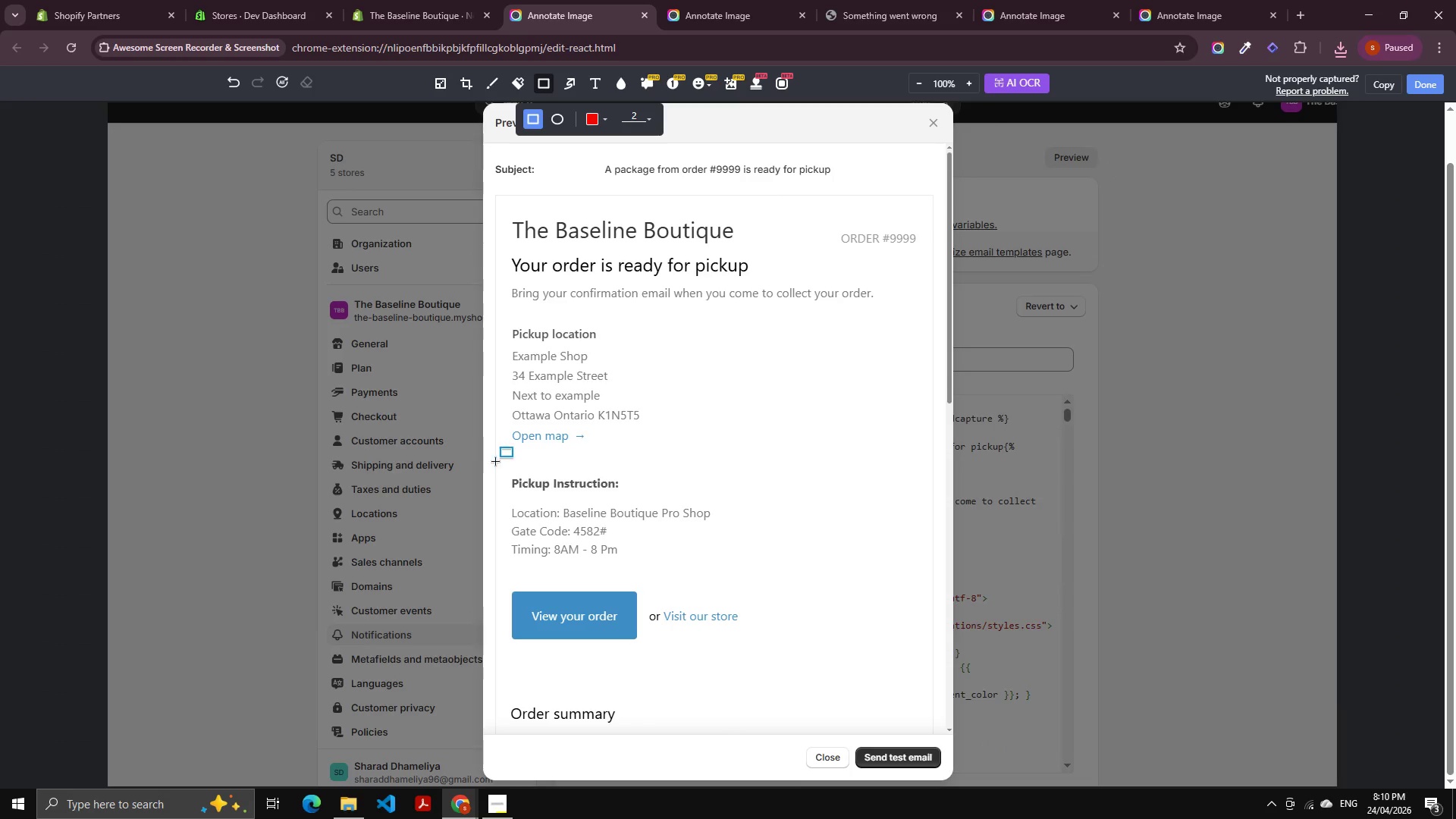 
left_click_drag(start_coordinate=[500, 464], to_coordinate=[787, 579])
 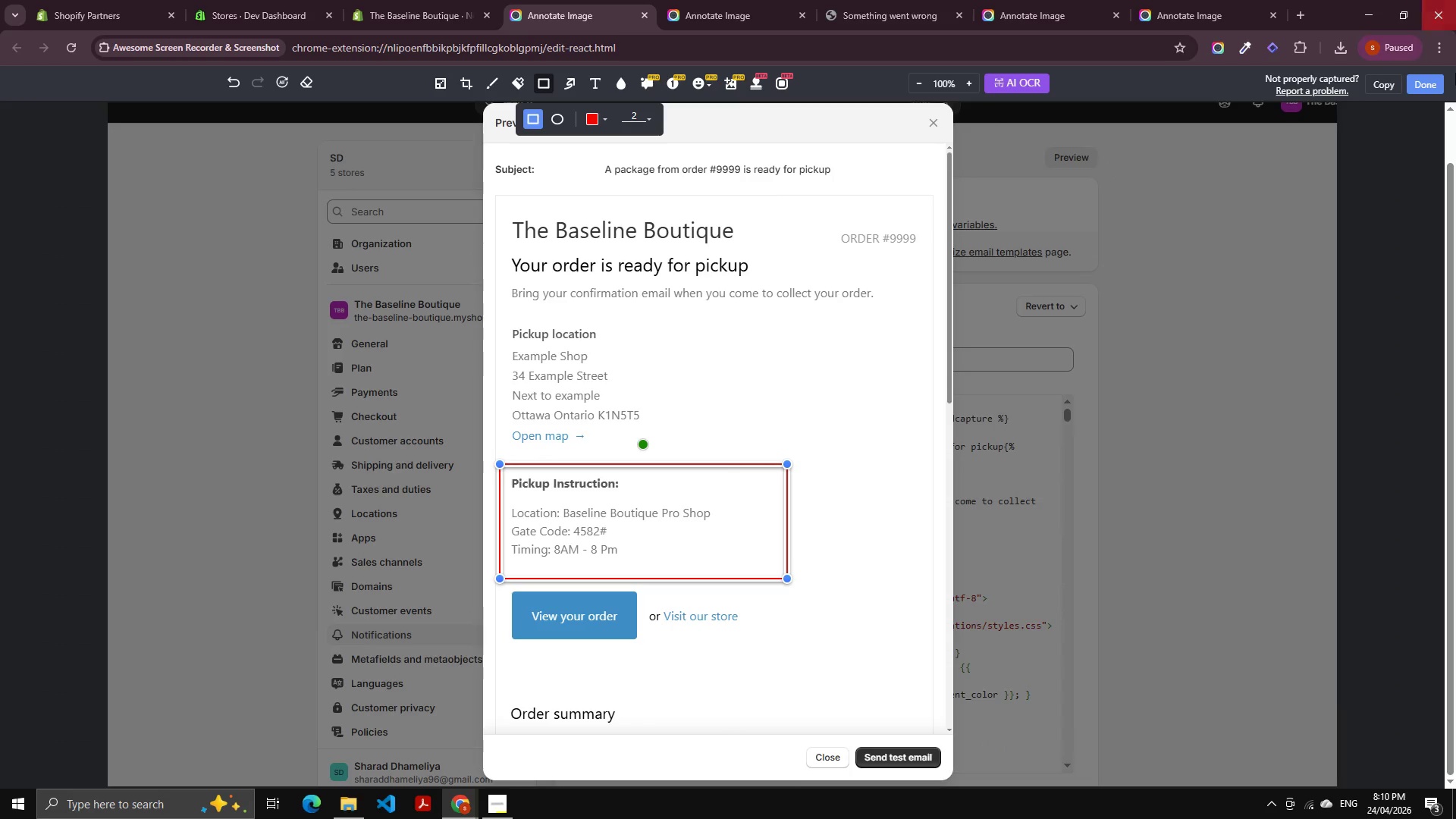 
left_click([1436, 83])
 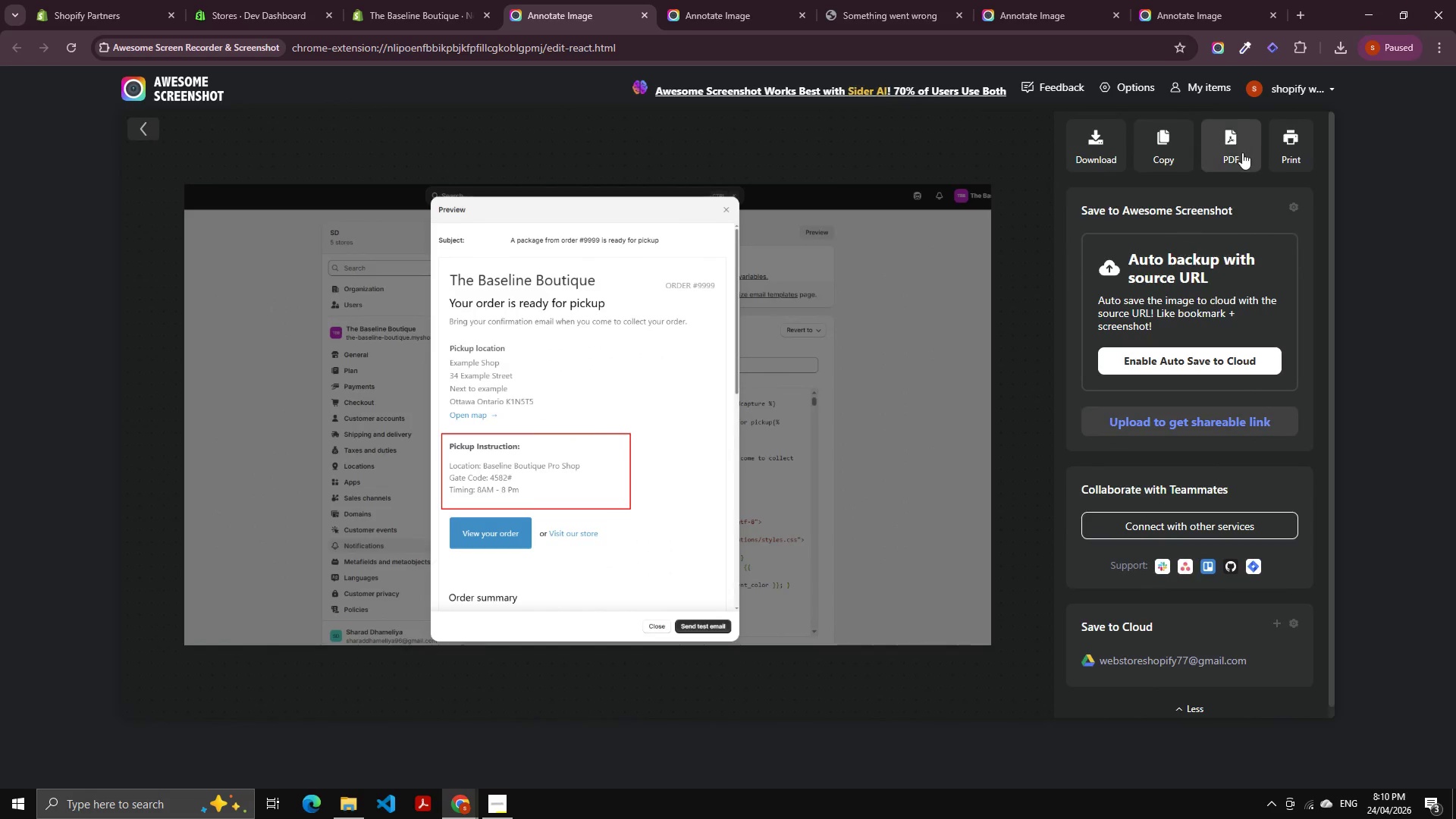 
left_click([1244, 136])
 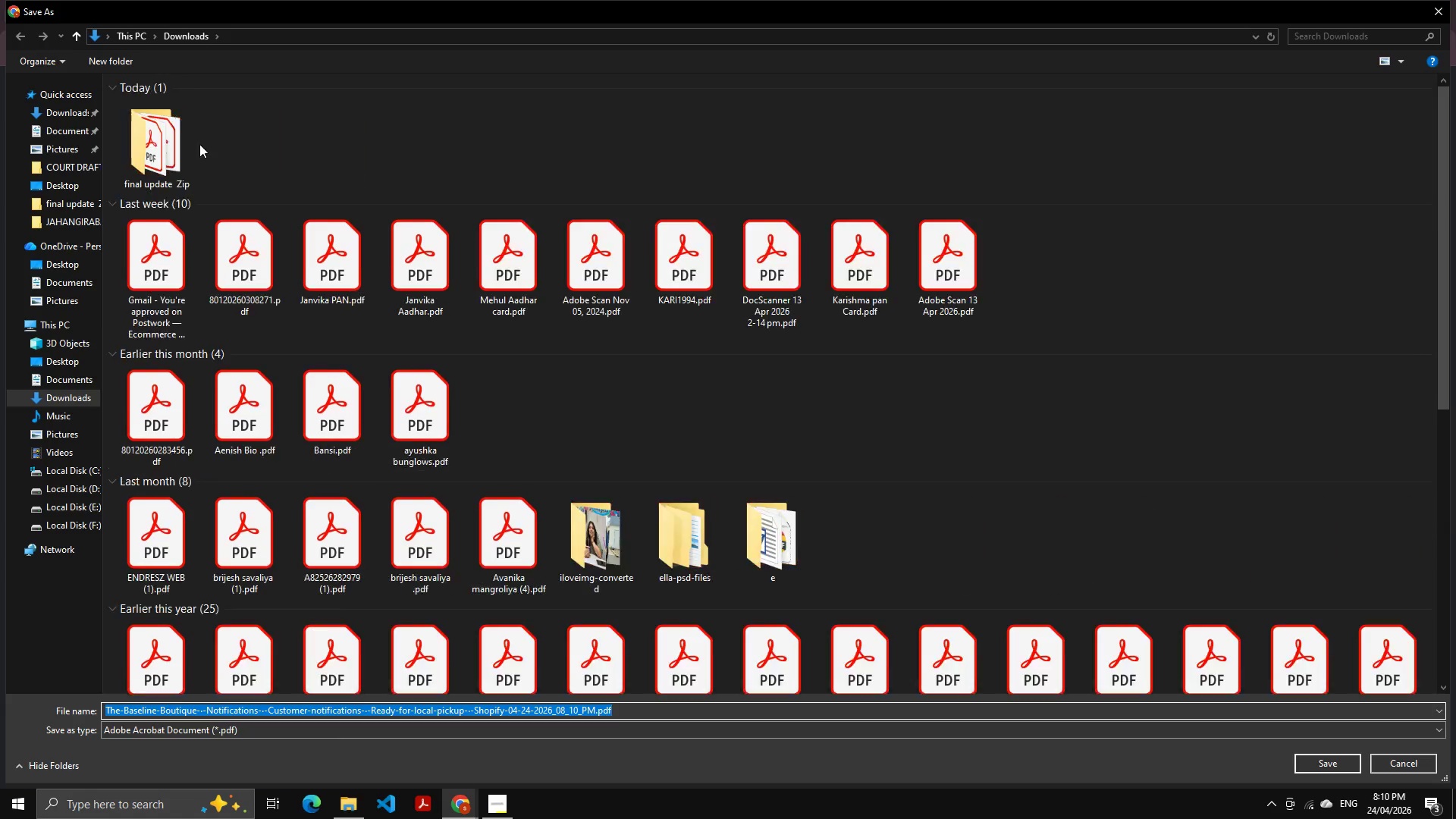 
double_click([172, 125])
 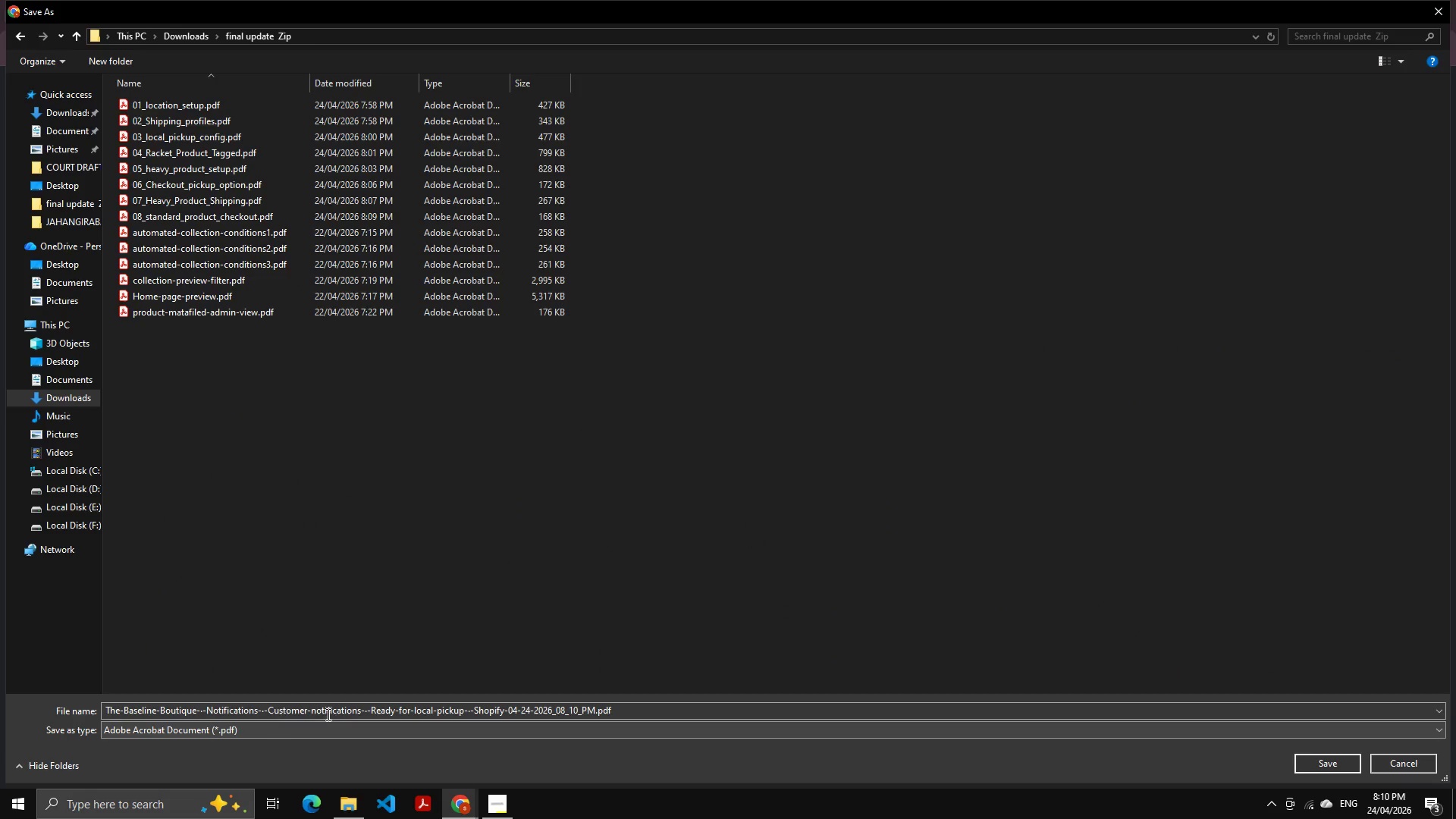 
left_click([462, 714])
 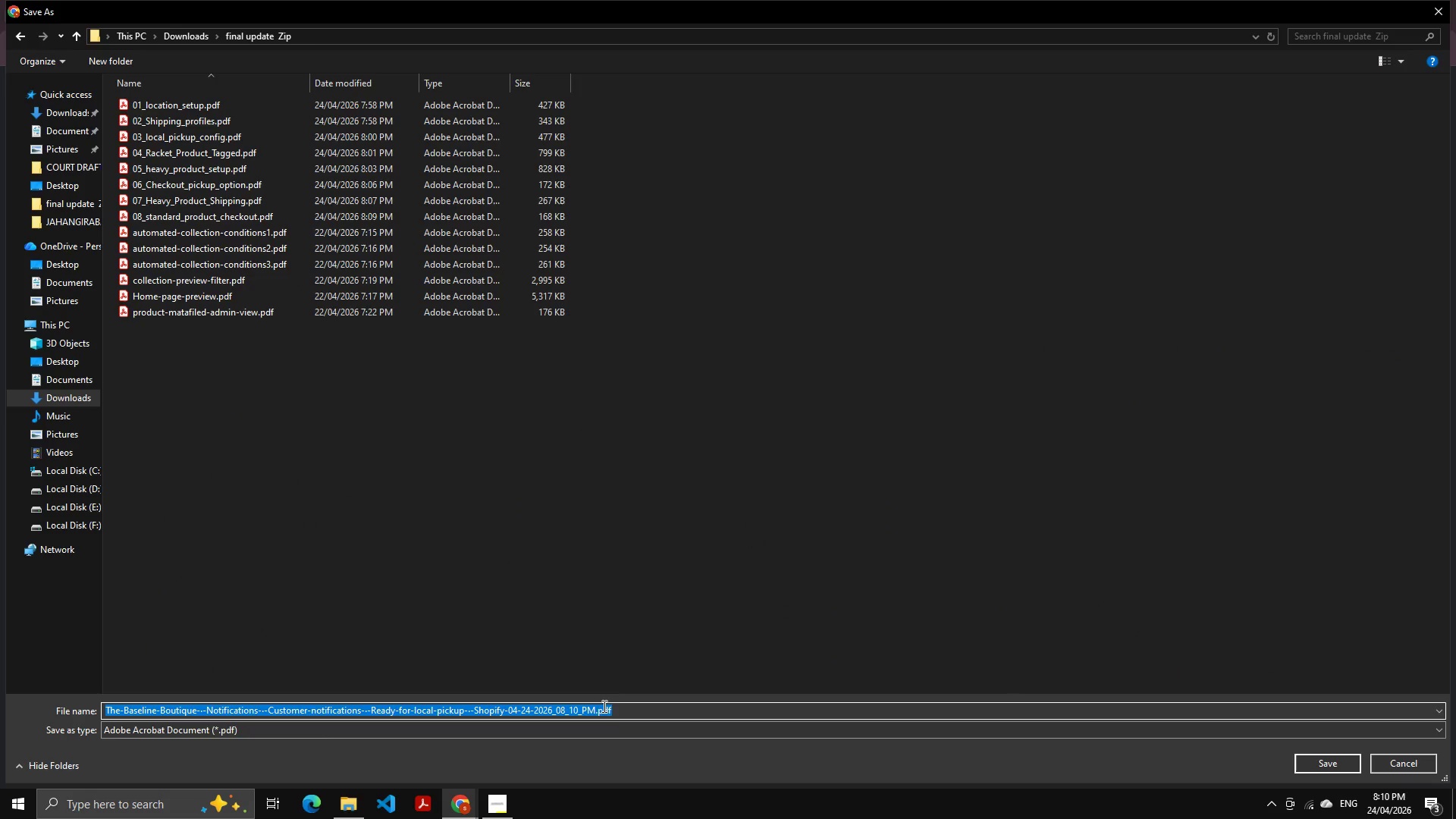 
left_click([599, 706])
 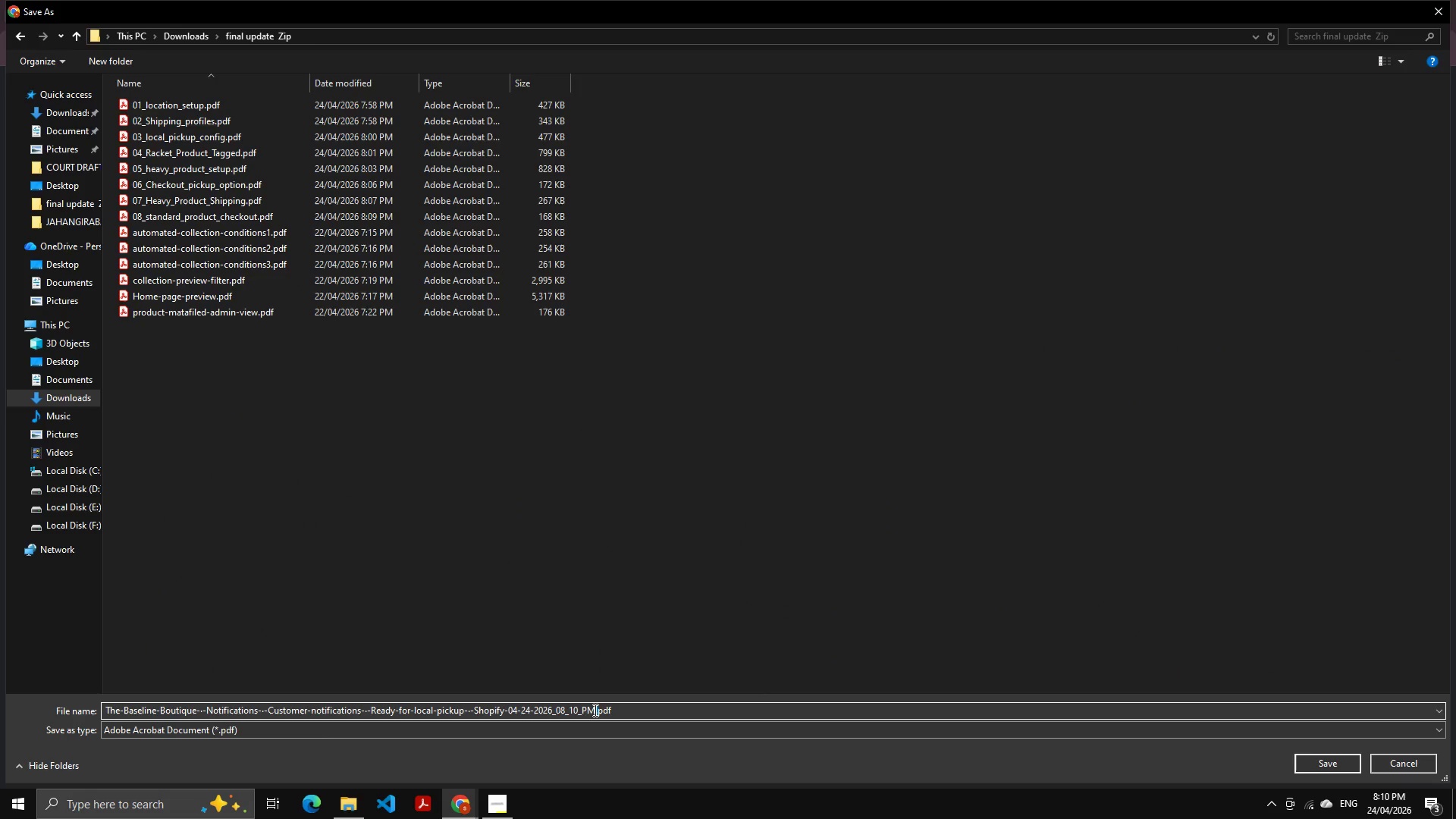 
left_click([594, 710])
 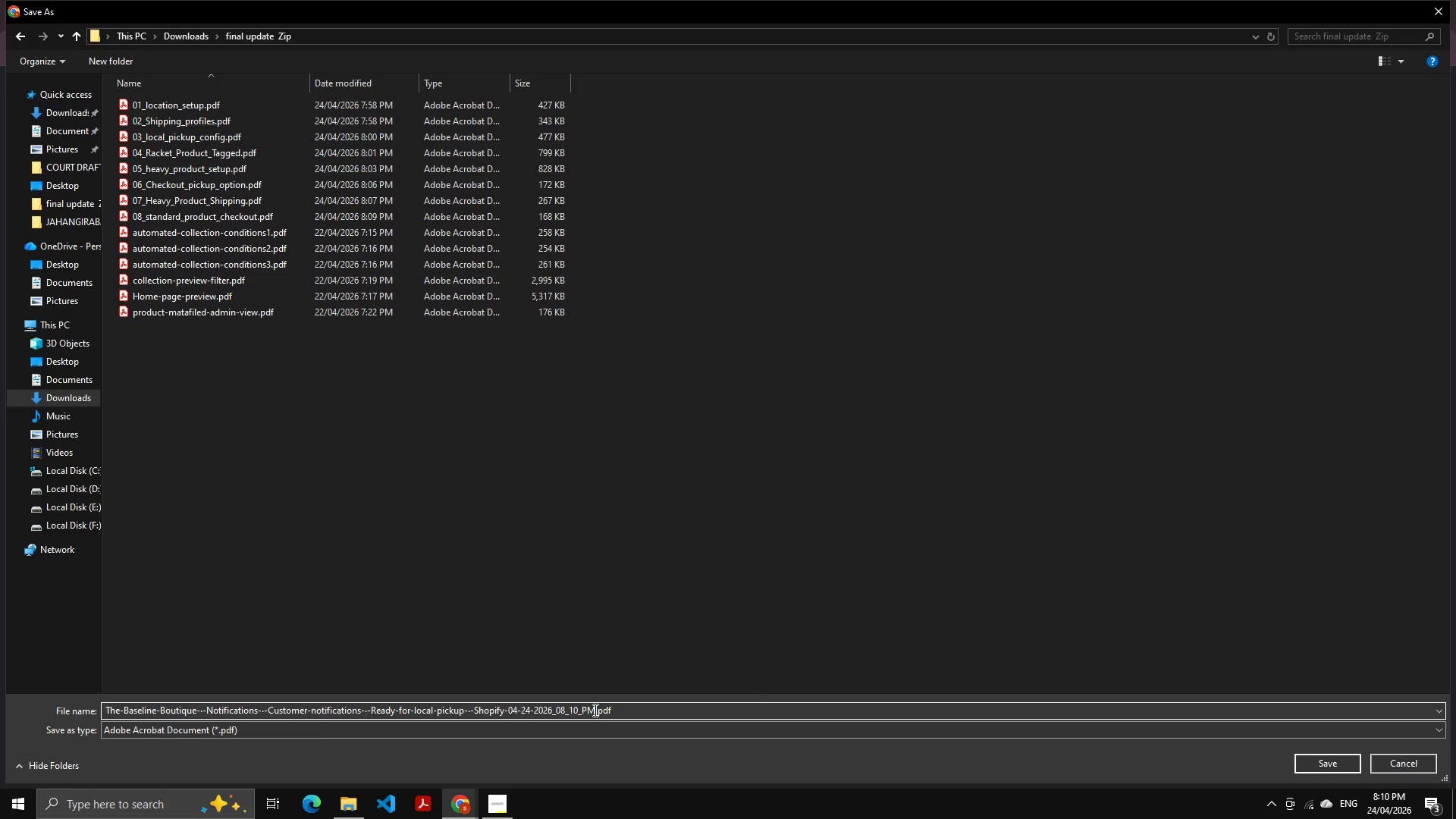 
left_click_drag(start_coordinate=[594, 710], to_coordinate=[96, 689])
 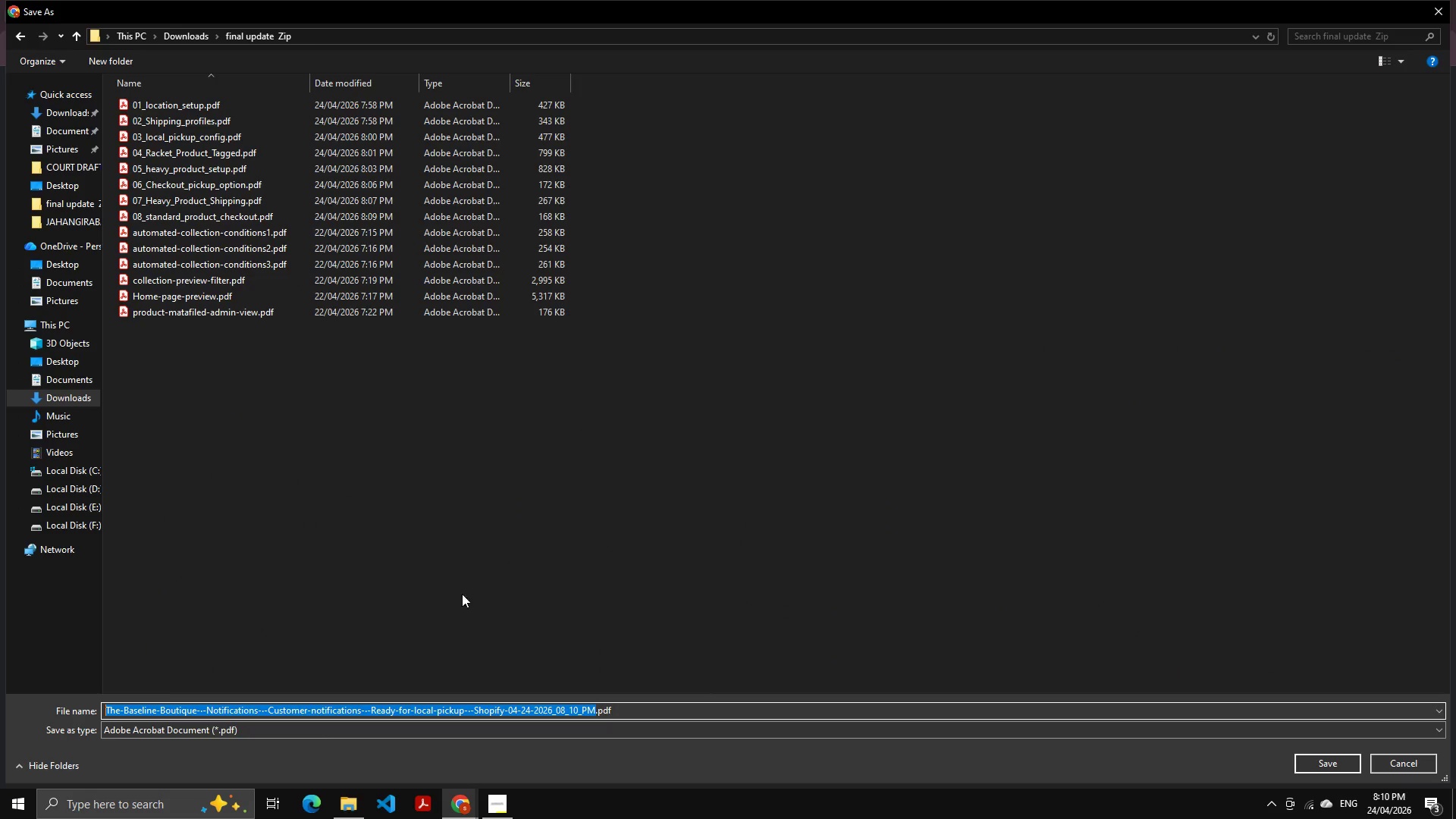 
type(09_Picj)
key(Backspace)
key(Backspace)
type(k)
key(Backspace)
type(ck)
 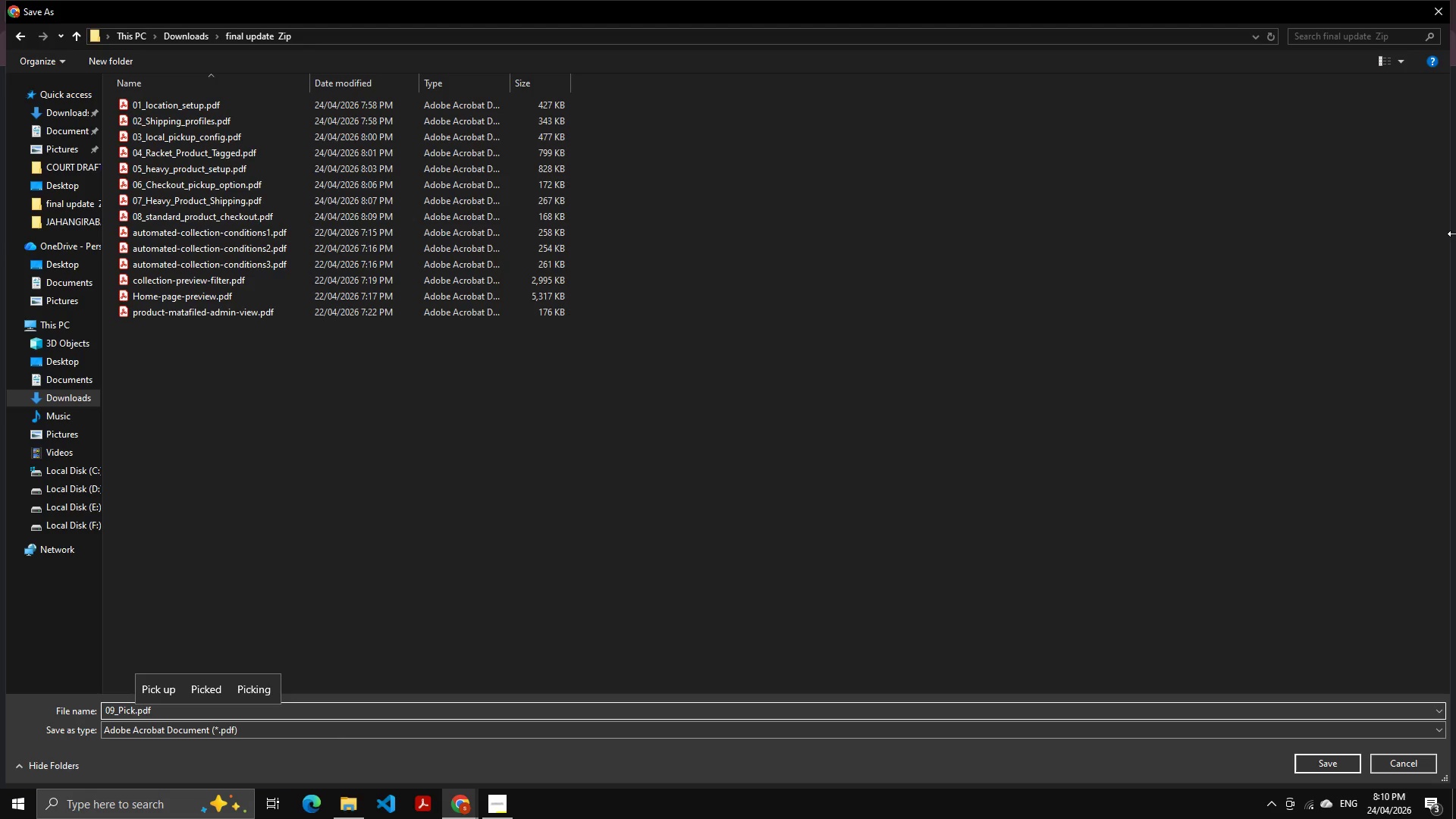 
key(ArrowUp)
 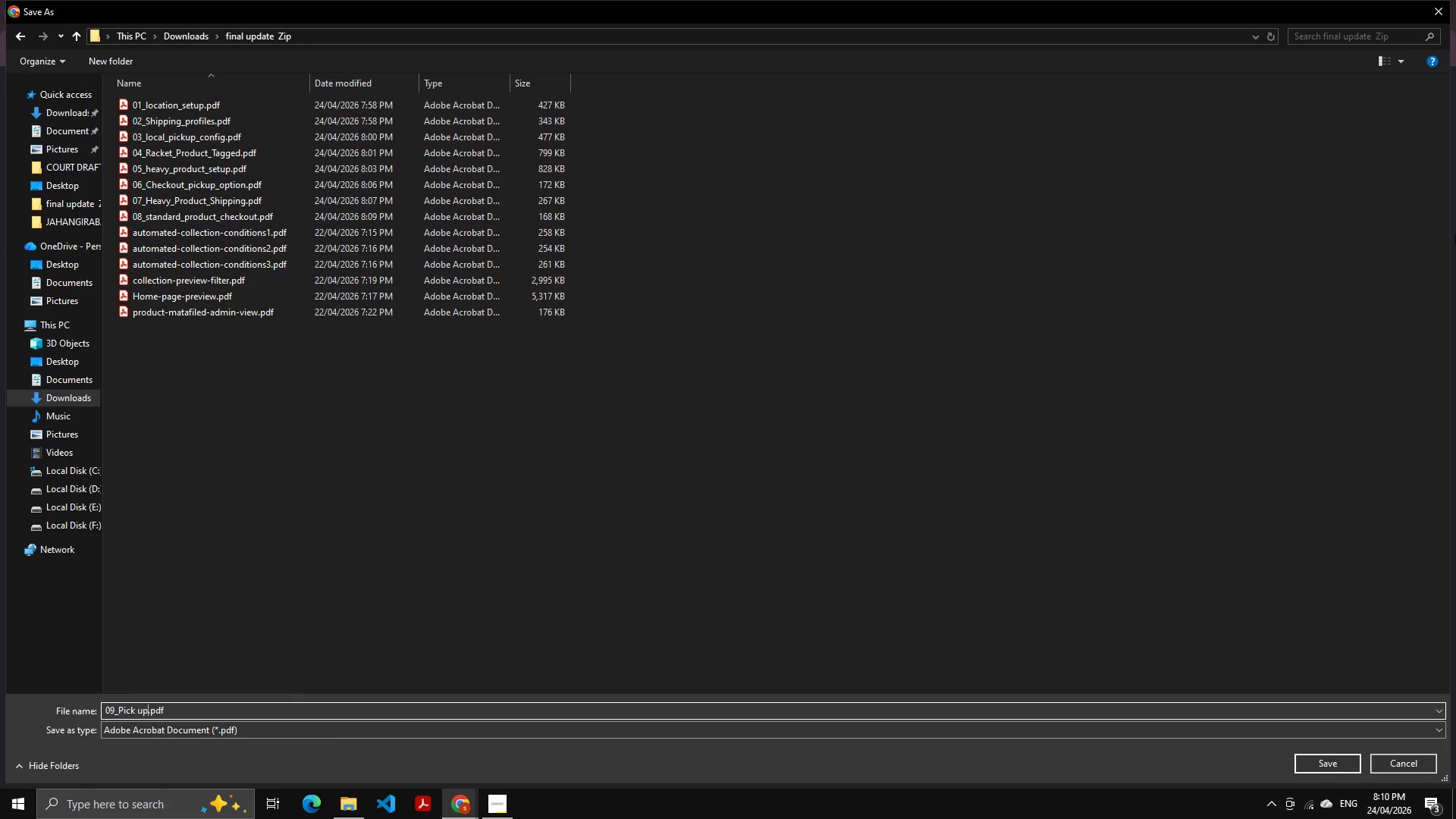 
key(Enter)
 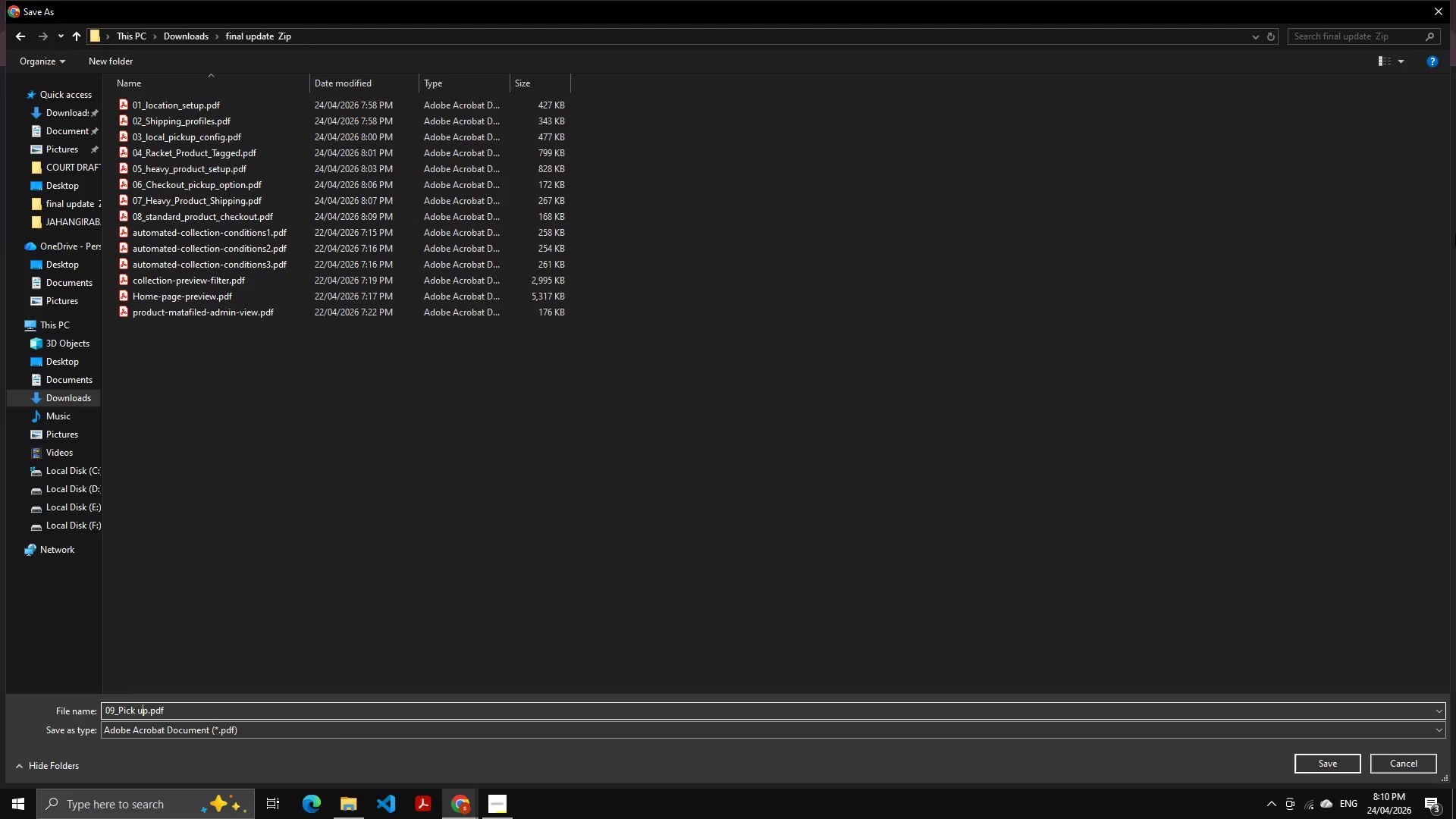 
key(ArrowLeft)
 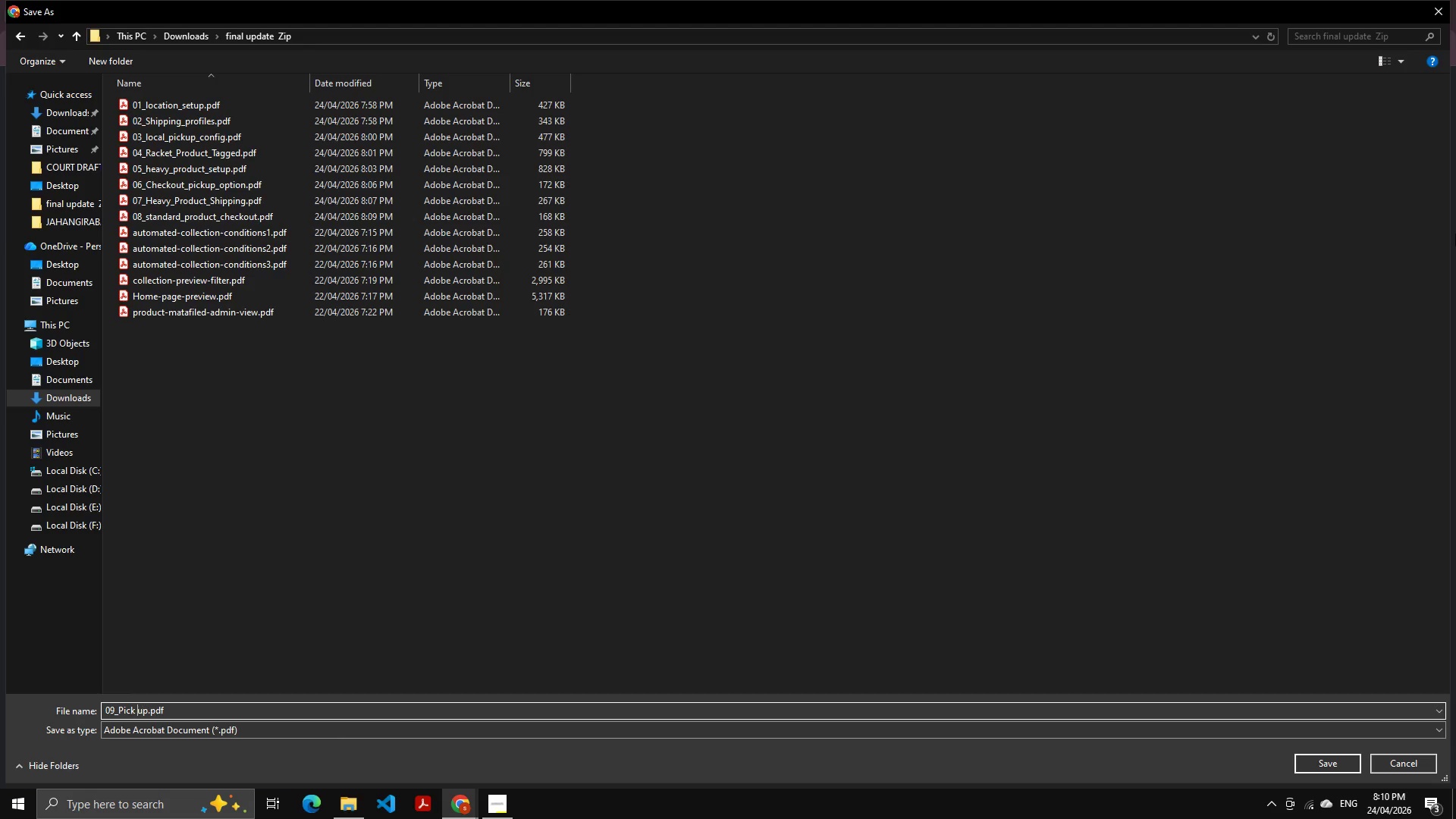 
key(ArrowLeft)
 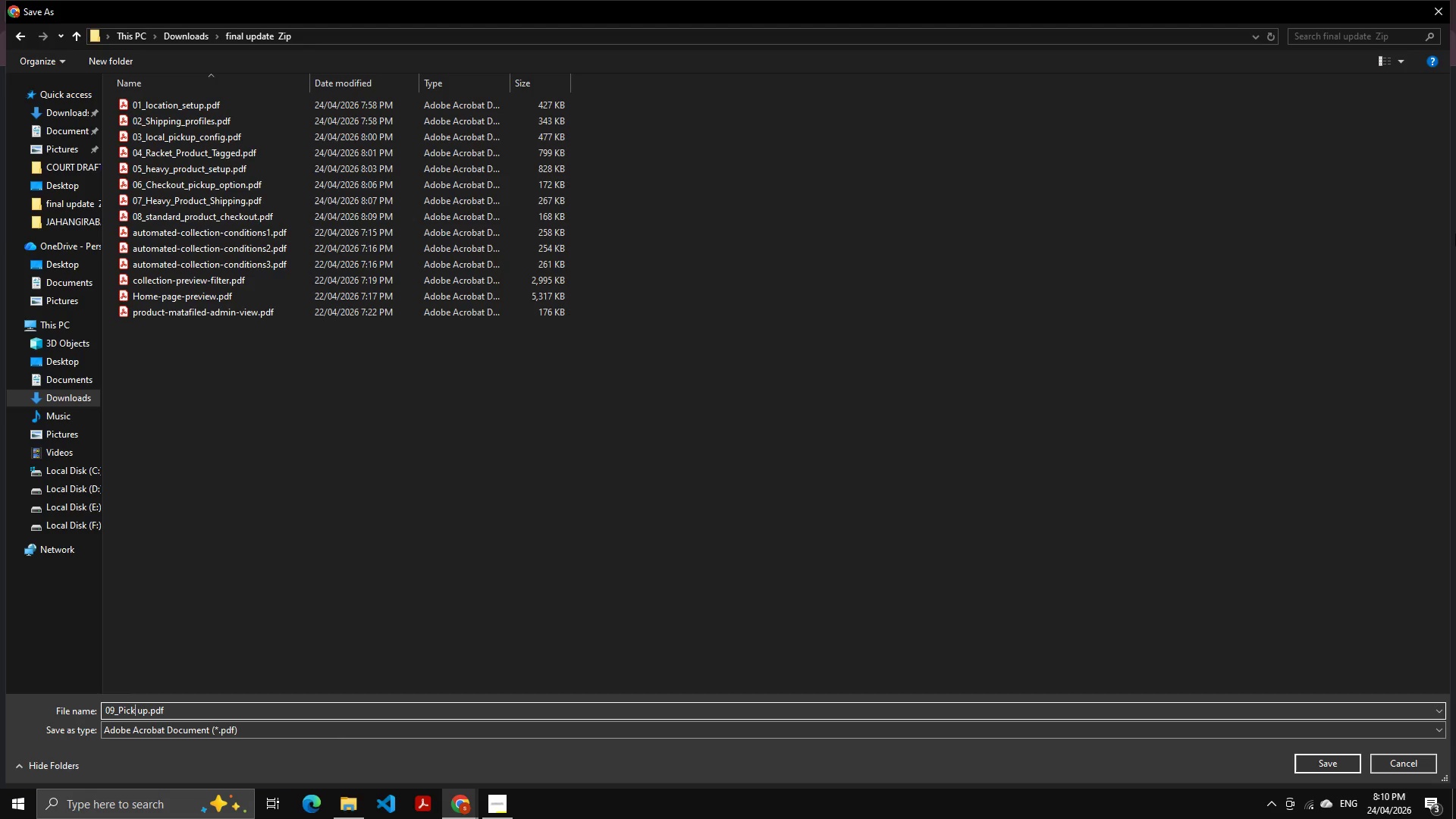 
key(ArrowLeft)
 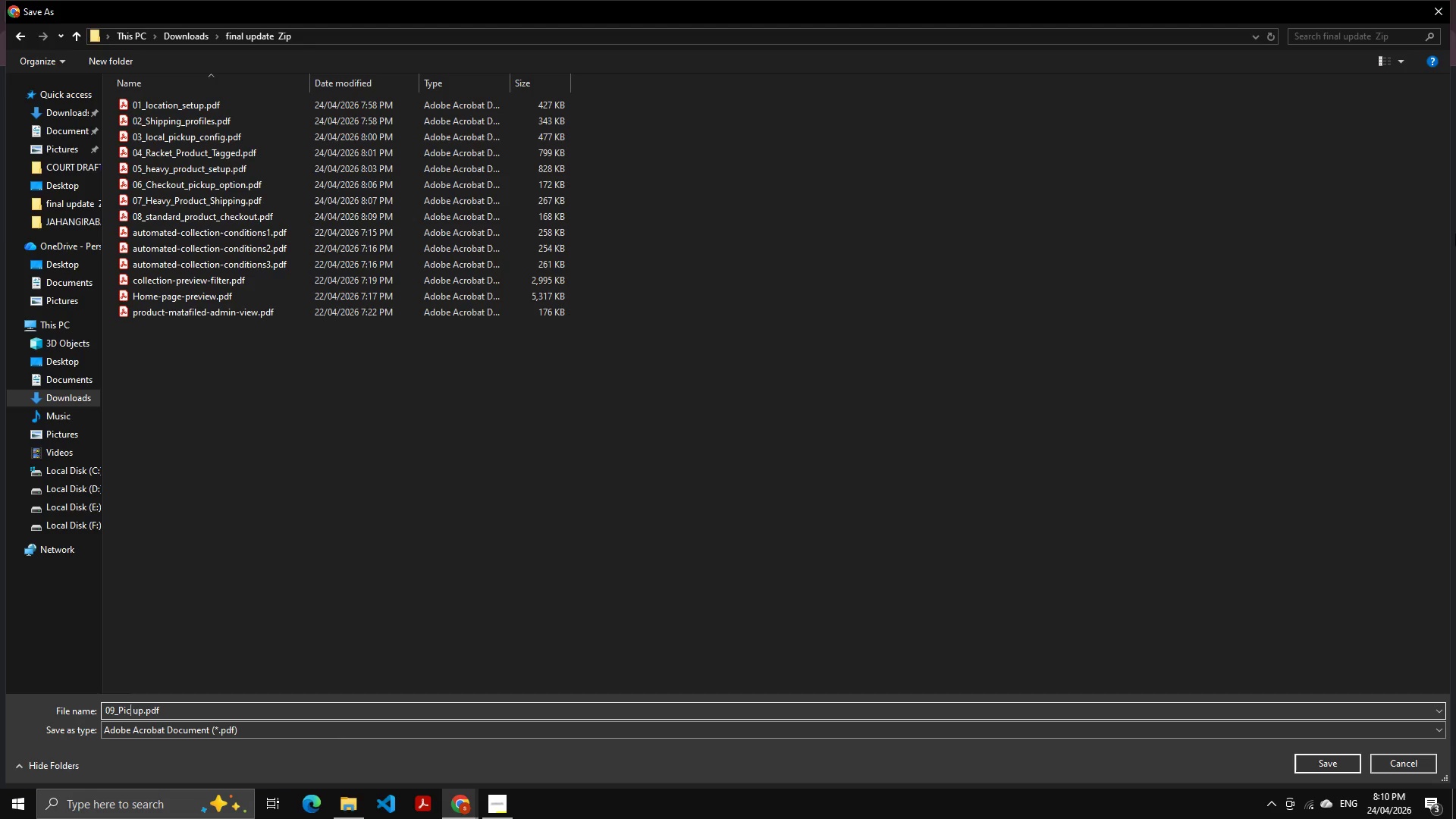 
key(Backspace)
 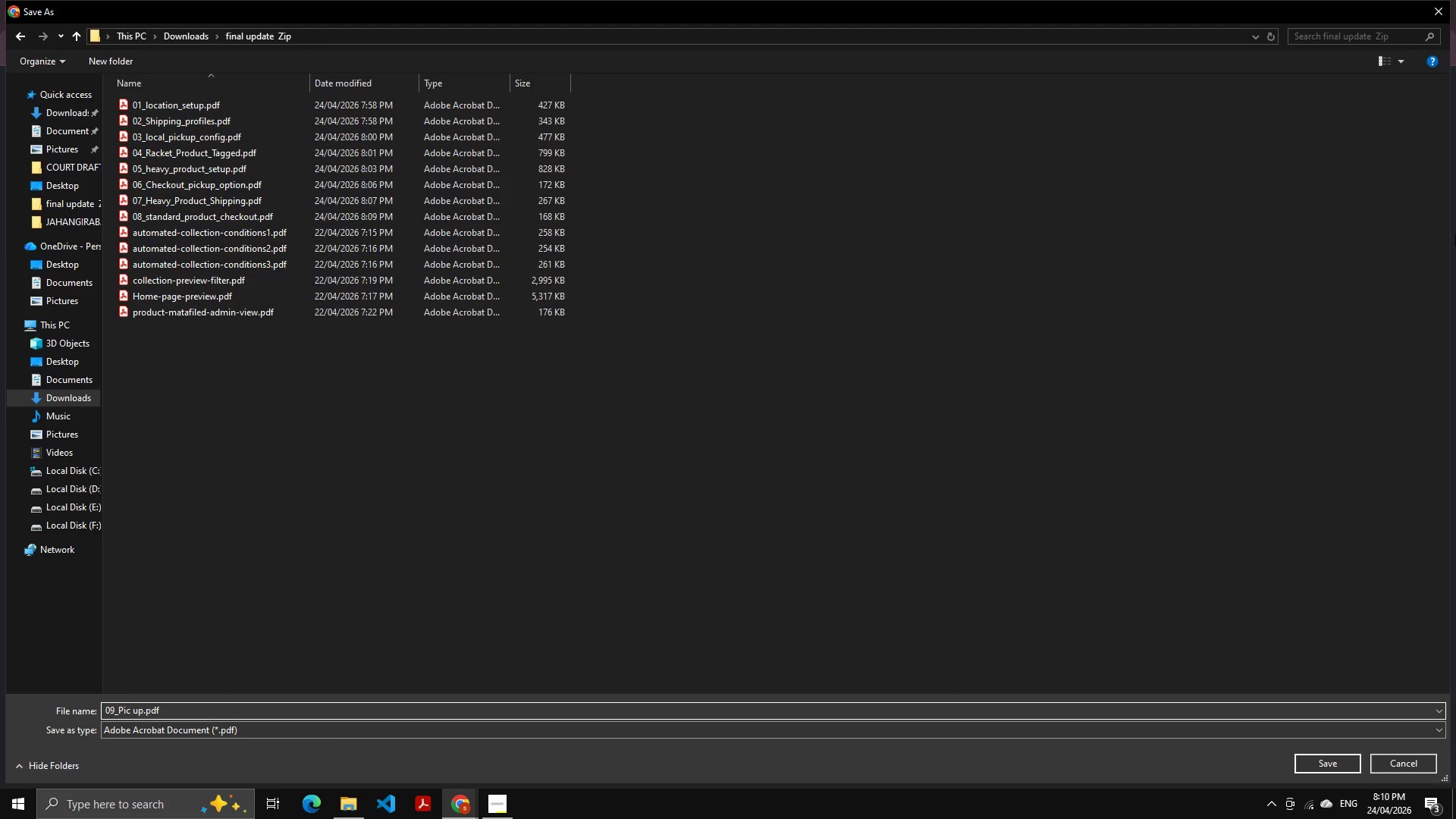 
key(Control+Z)
 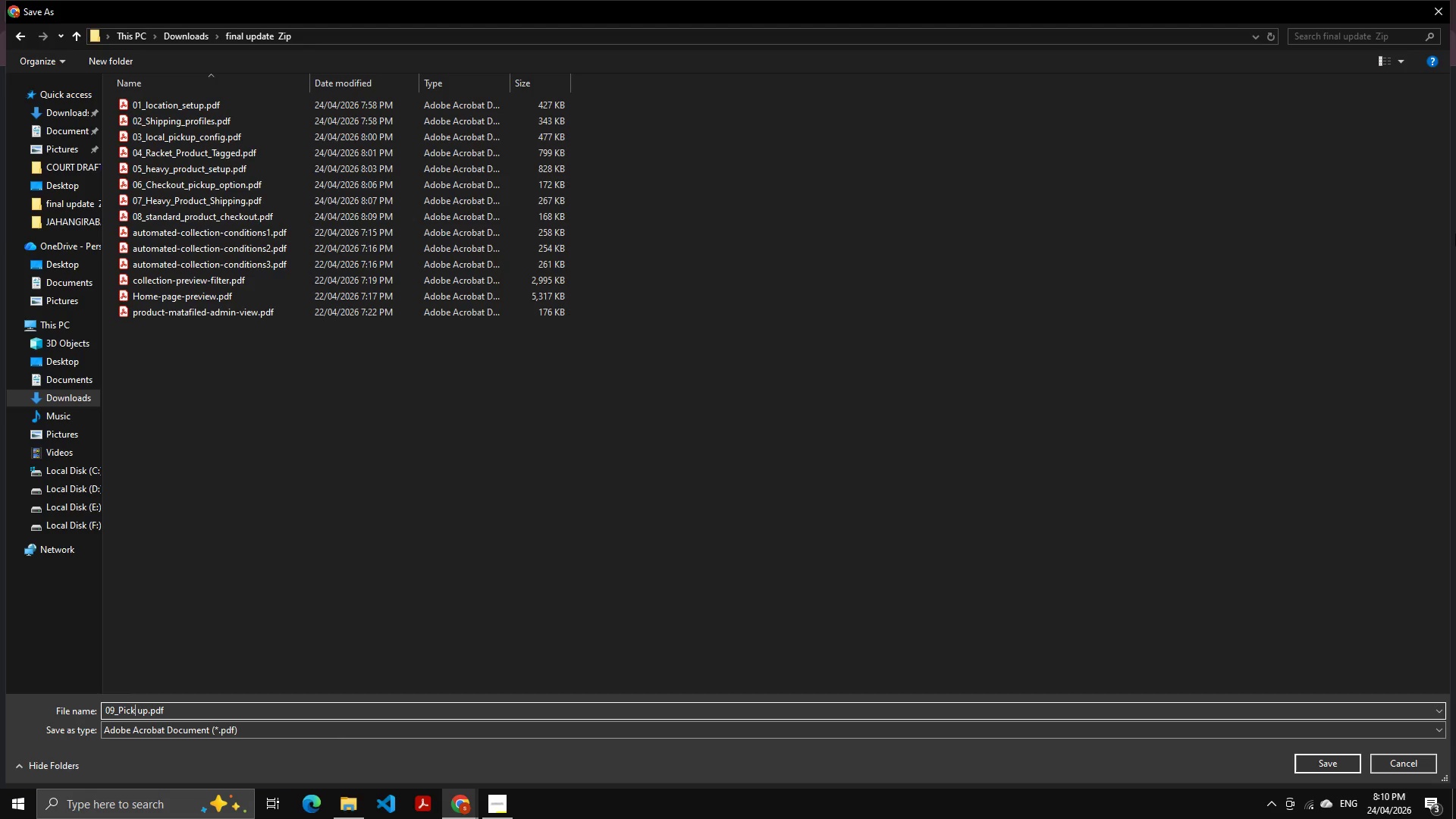 
key(ArrowRight)
 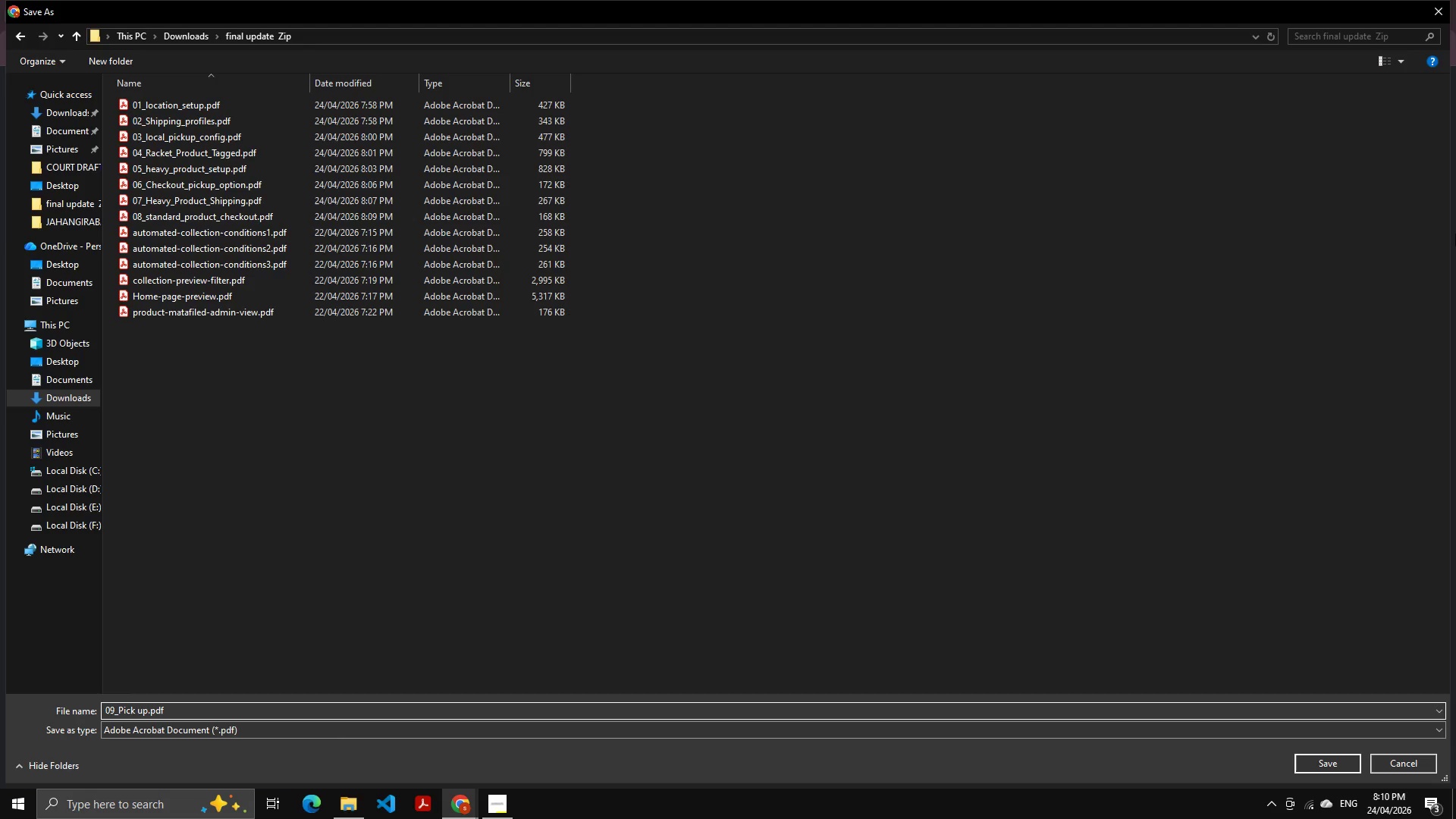 
key(ArrowRight)
 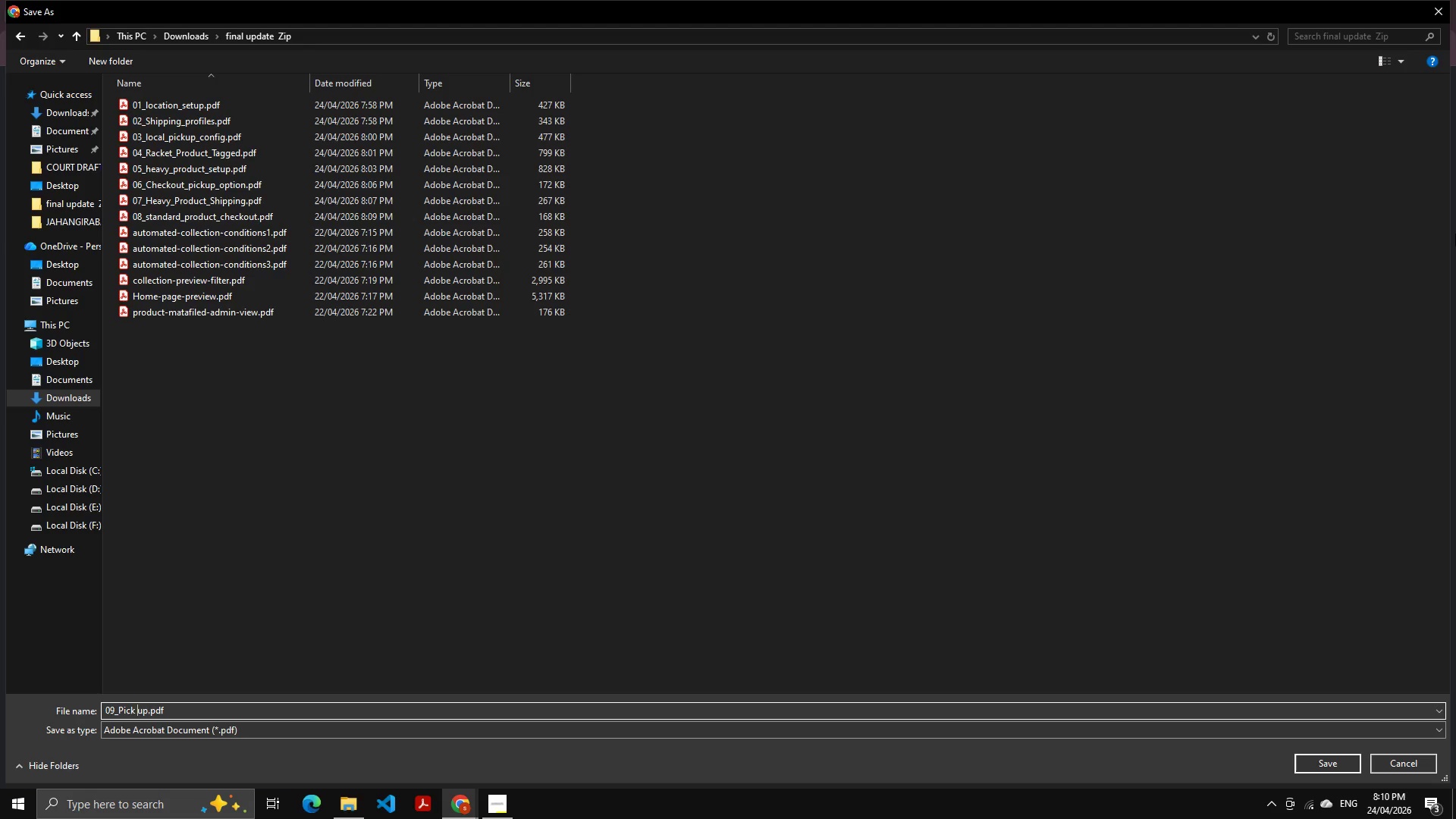 
key(Backspace)
 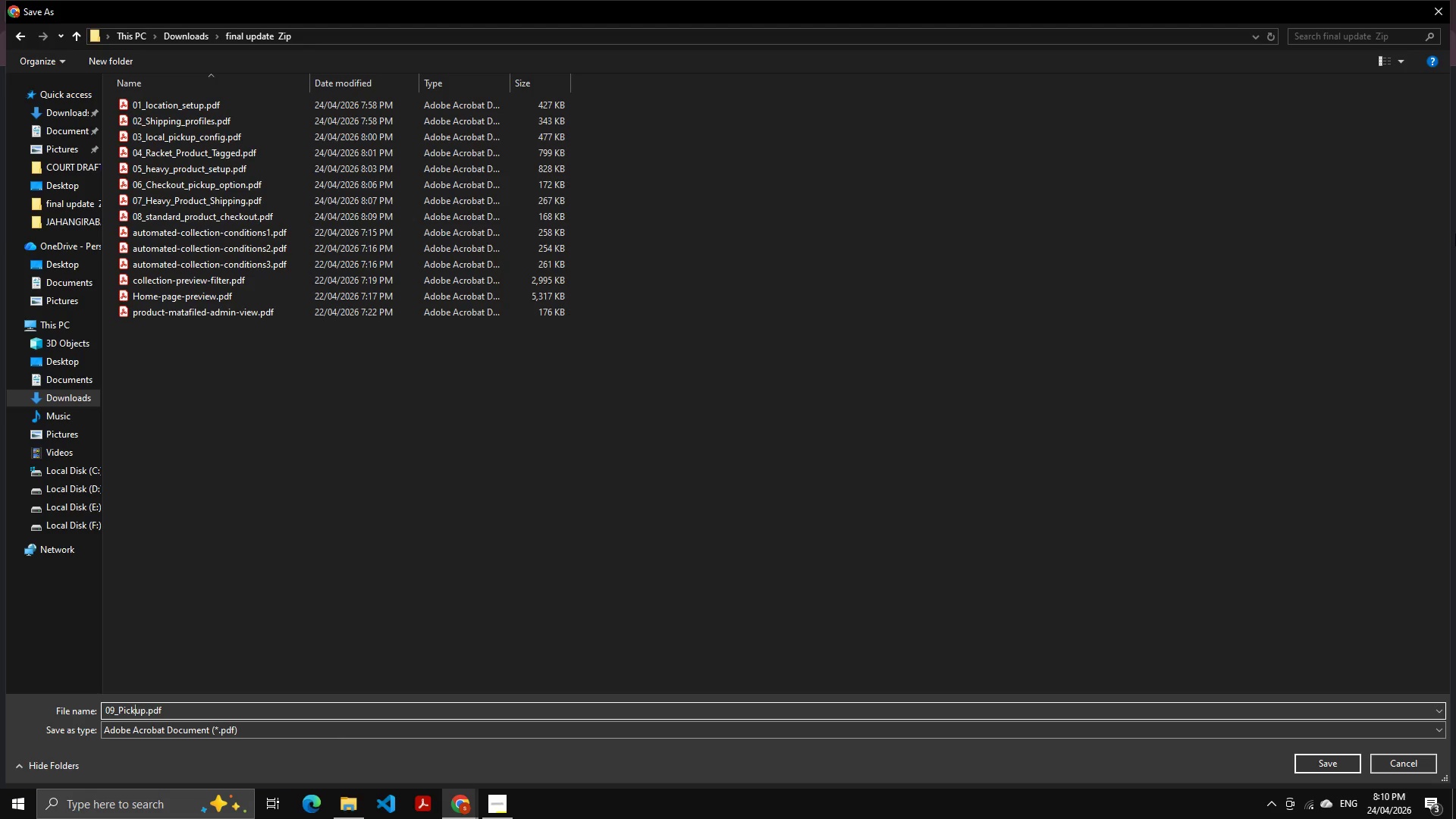 
key(ArrowRight)
 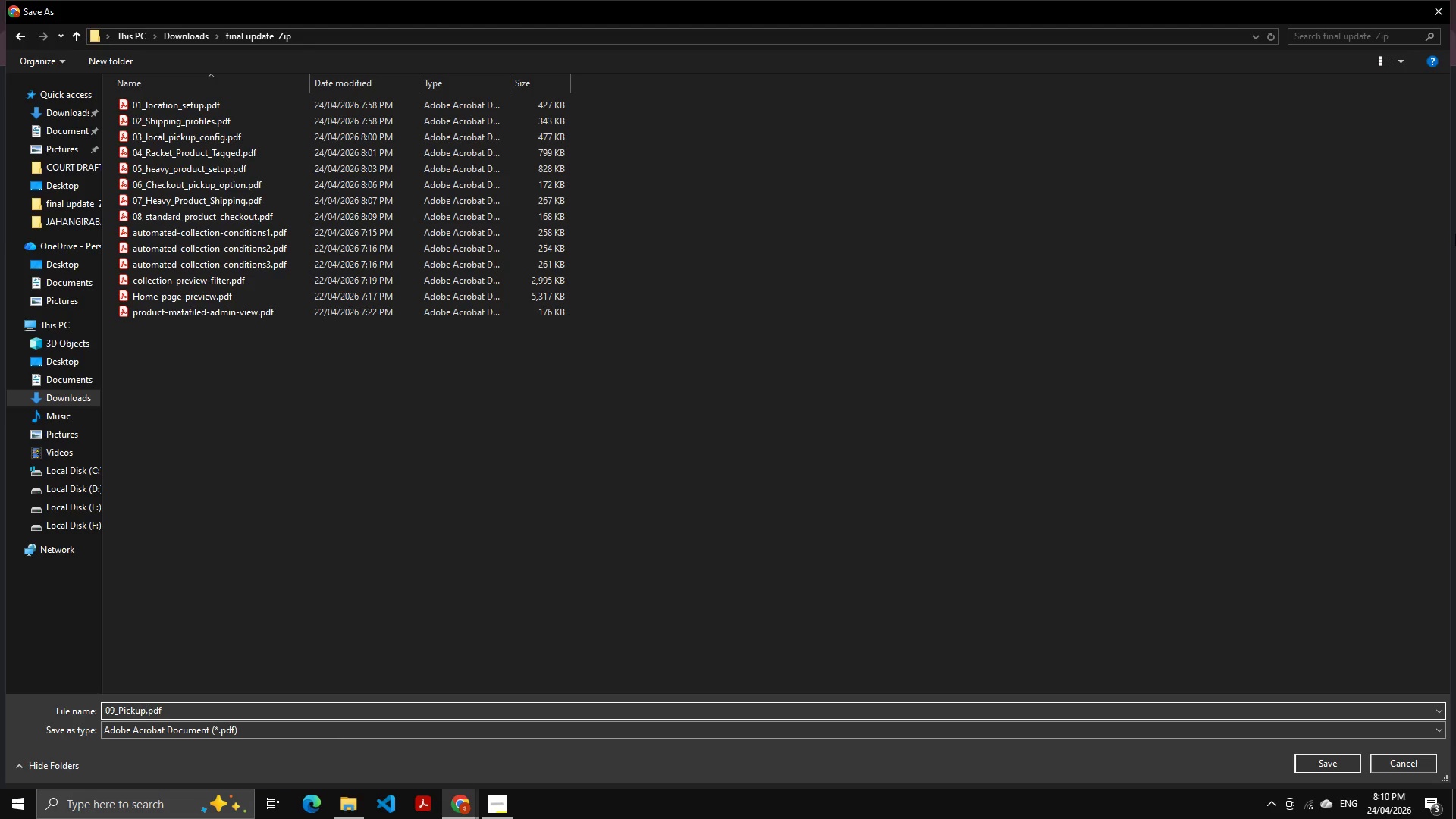 
key(ArrowRight)
 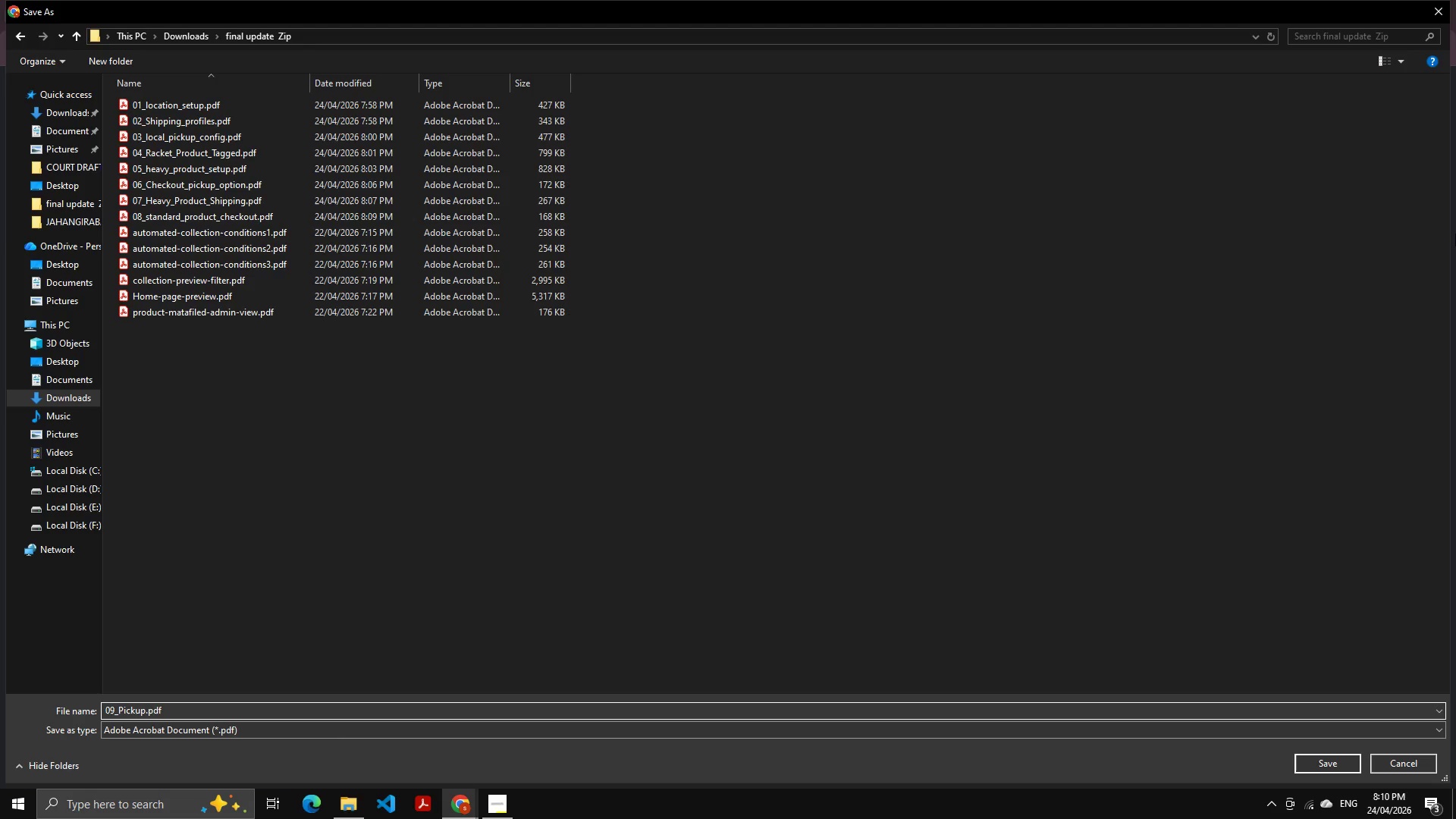 
key(ArrowLeft)
 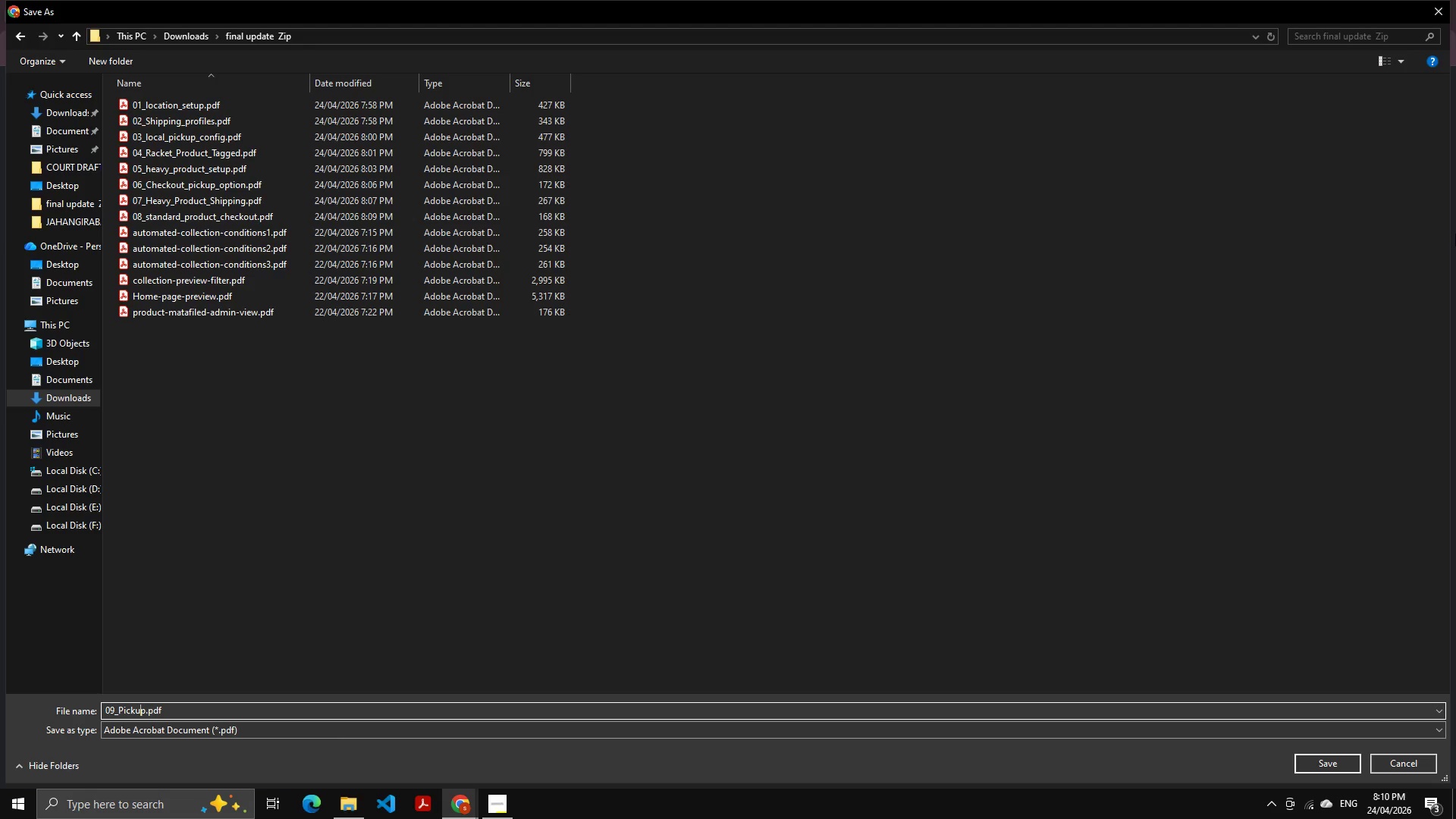 
key(ArrowRight)
 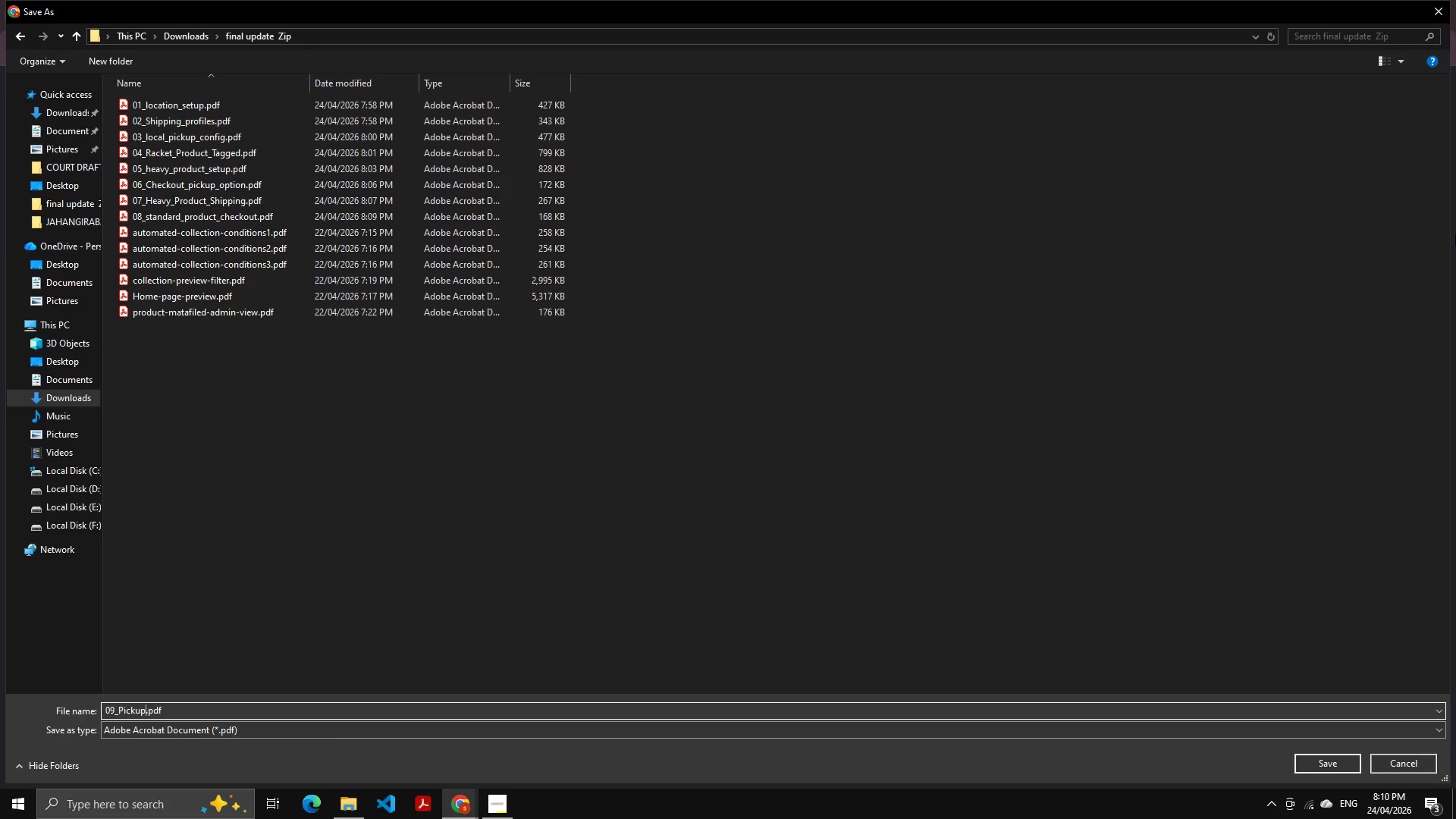 
type(-)
key(Backspace)
type(_email_template)
 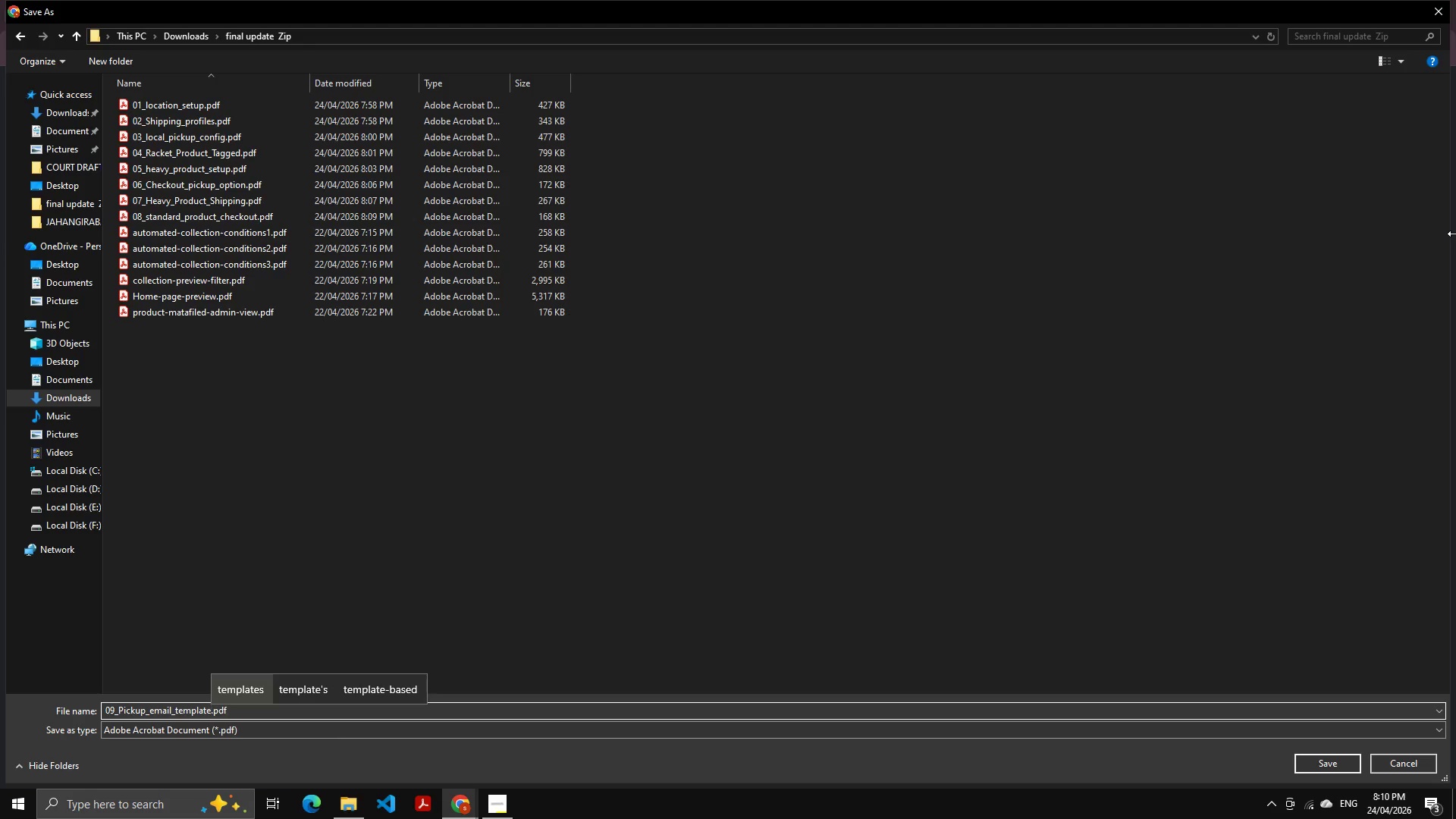 
 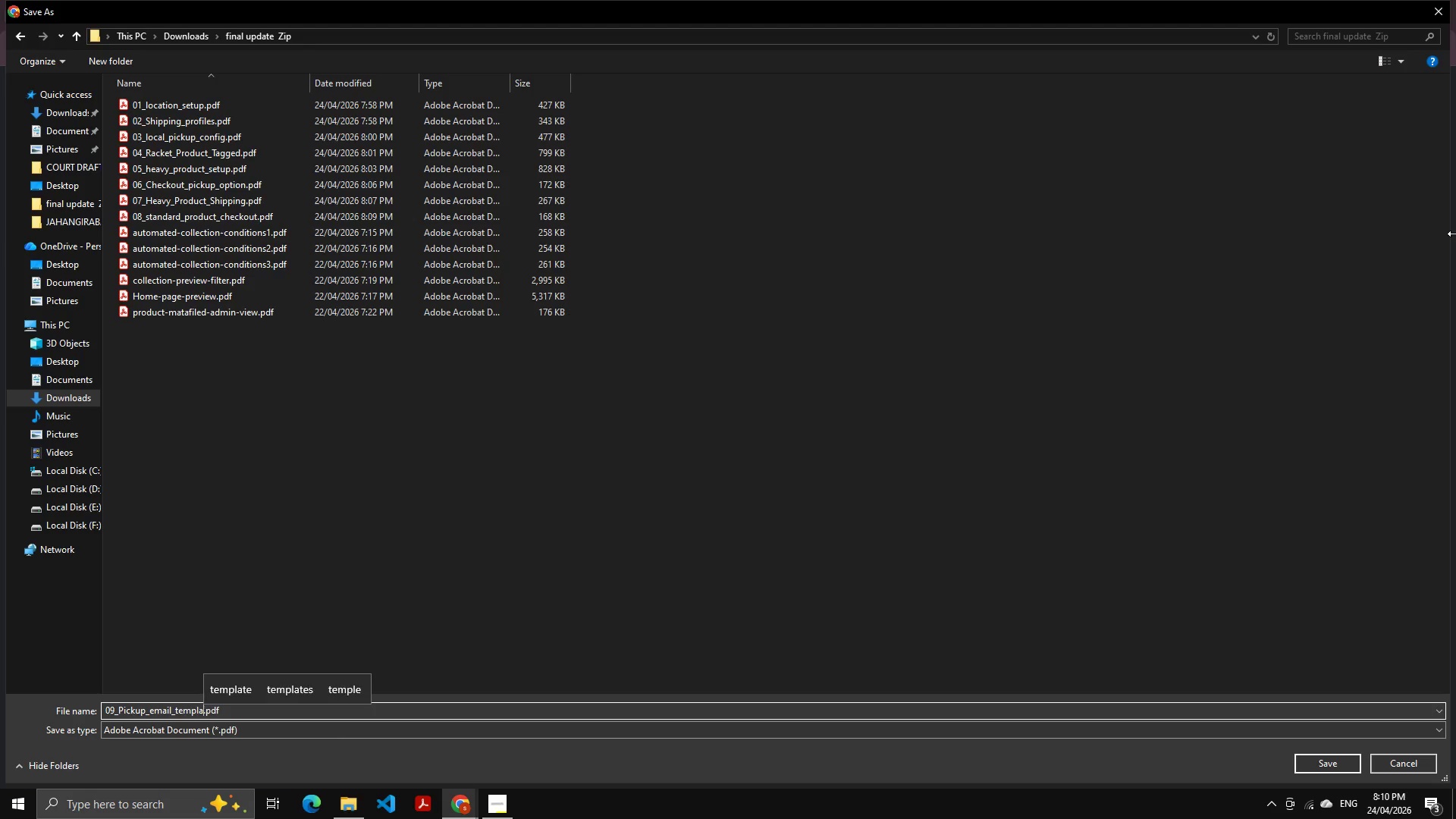 
key(ArrowUp)
 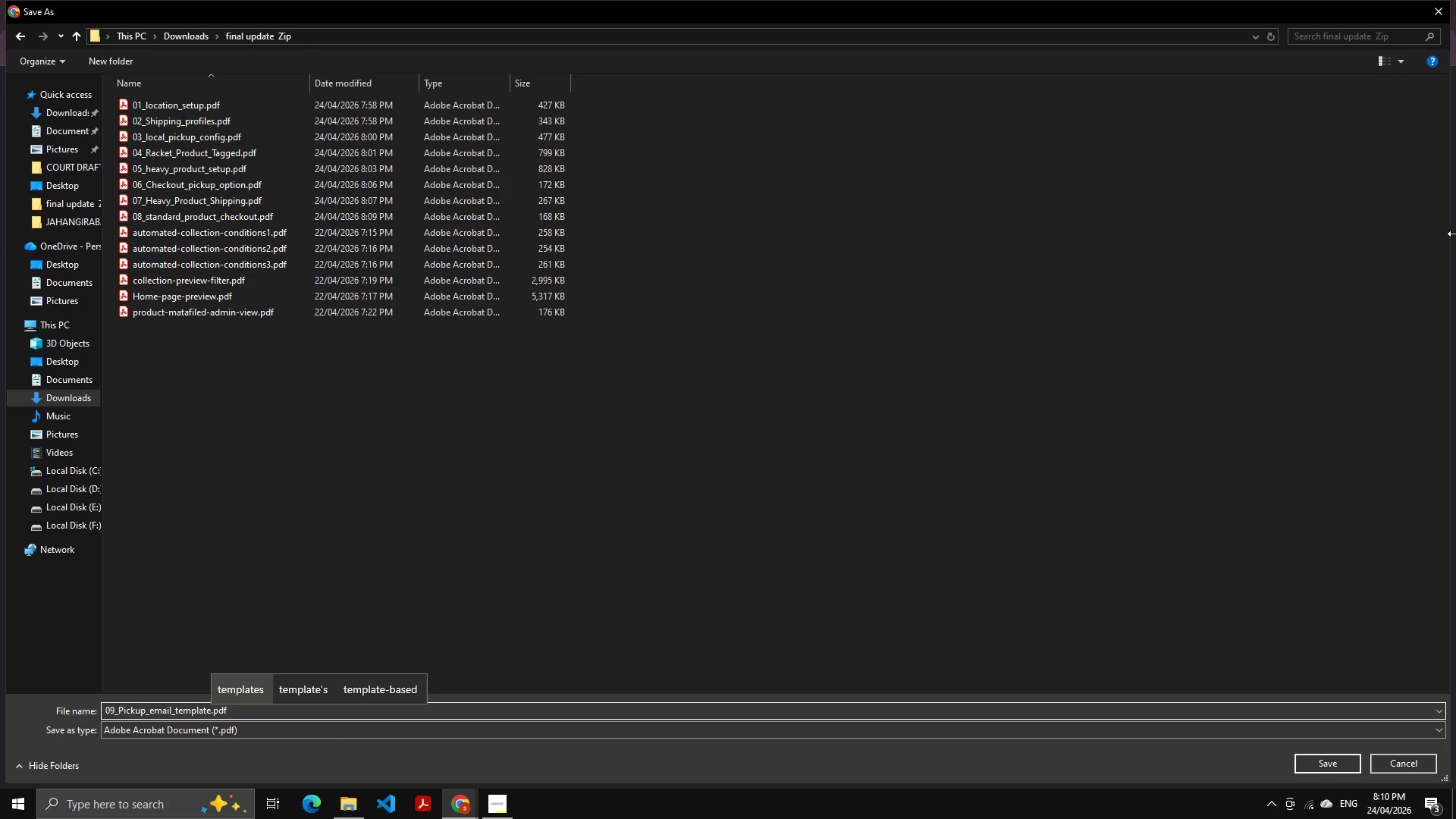 
key(Enter)
 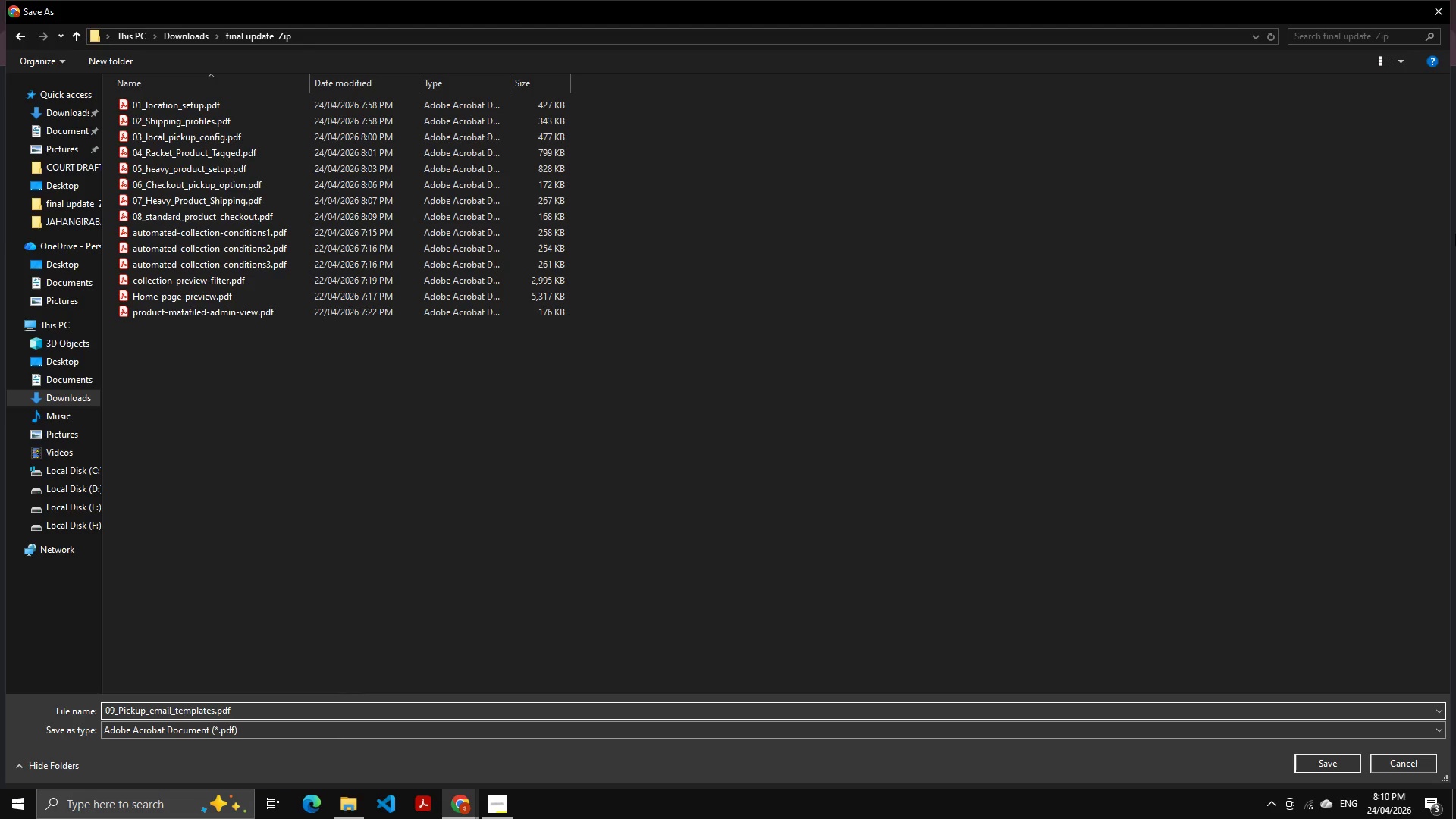 
key(Backspace)
 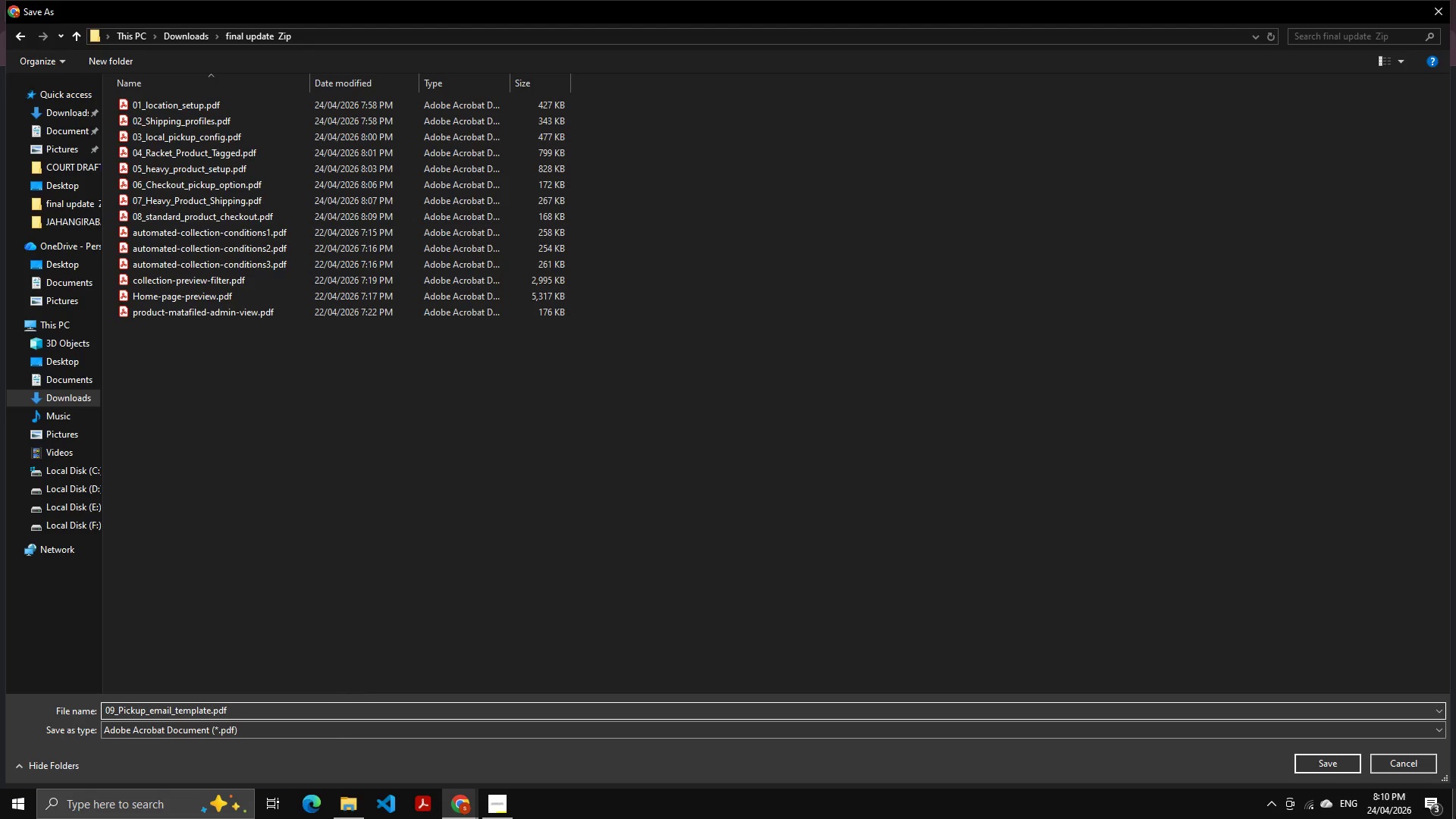 
left_click([1303, 767])
 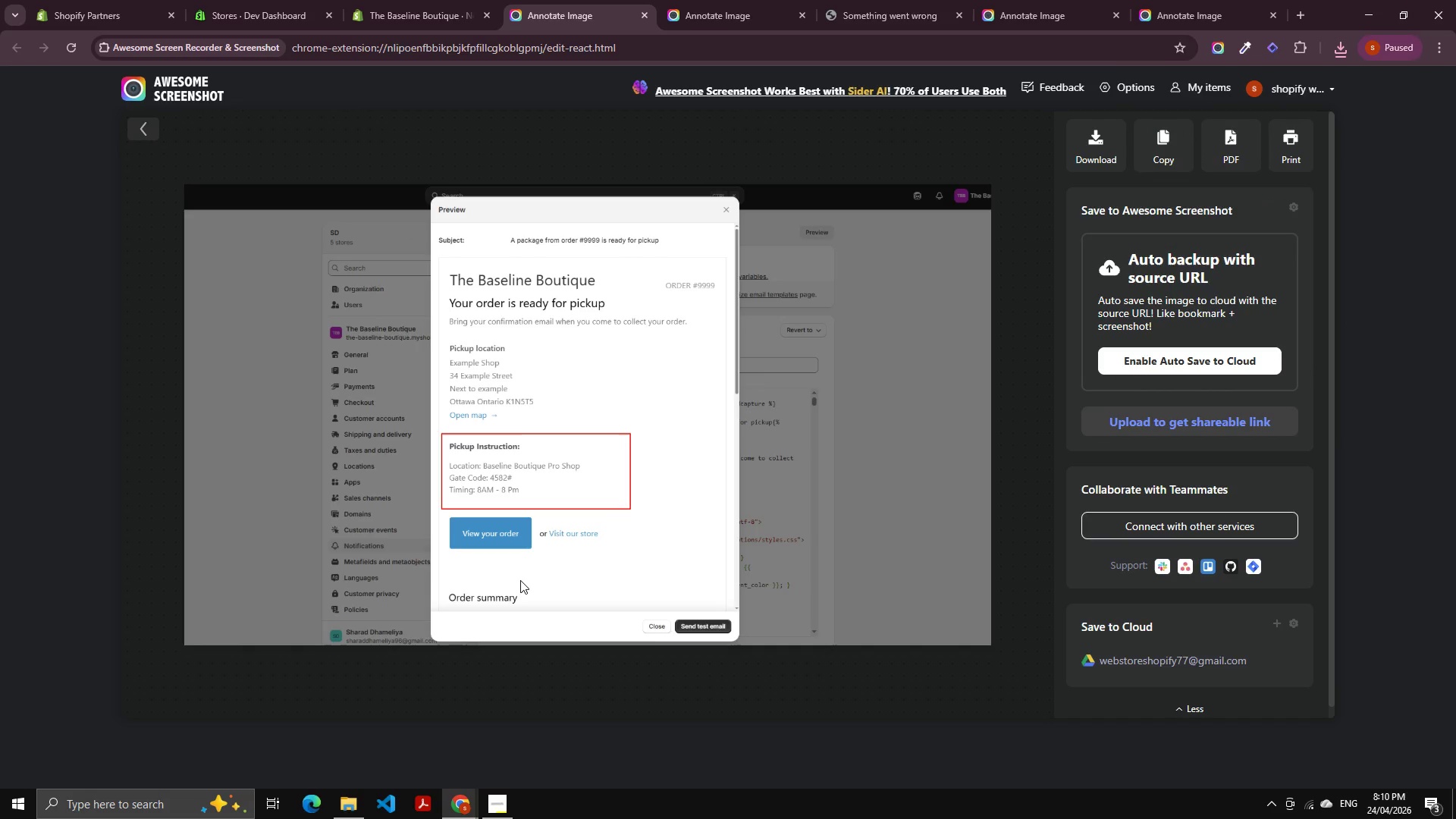 
wait(11.16)
 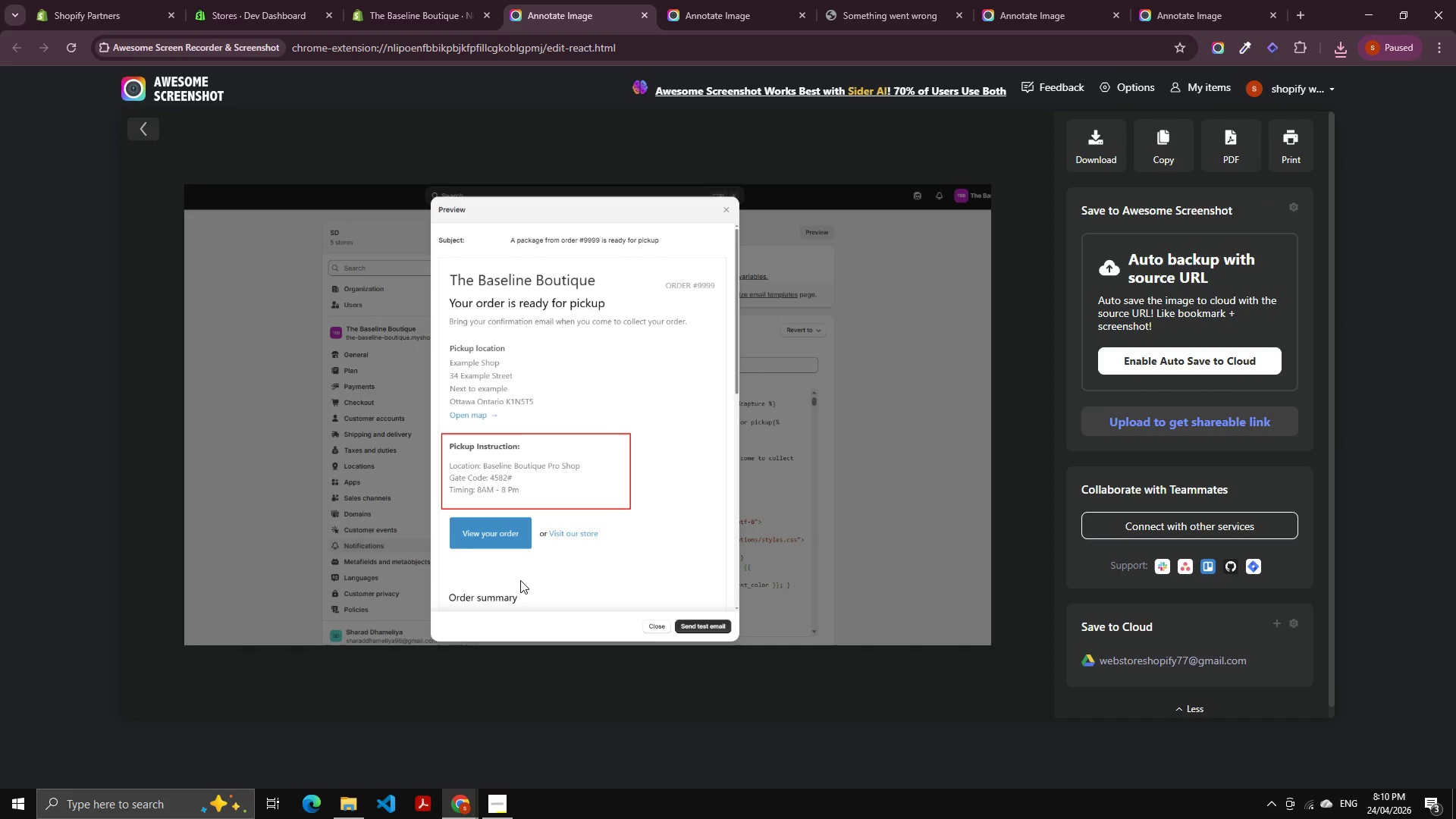 
left_click([347, 803])
 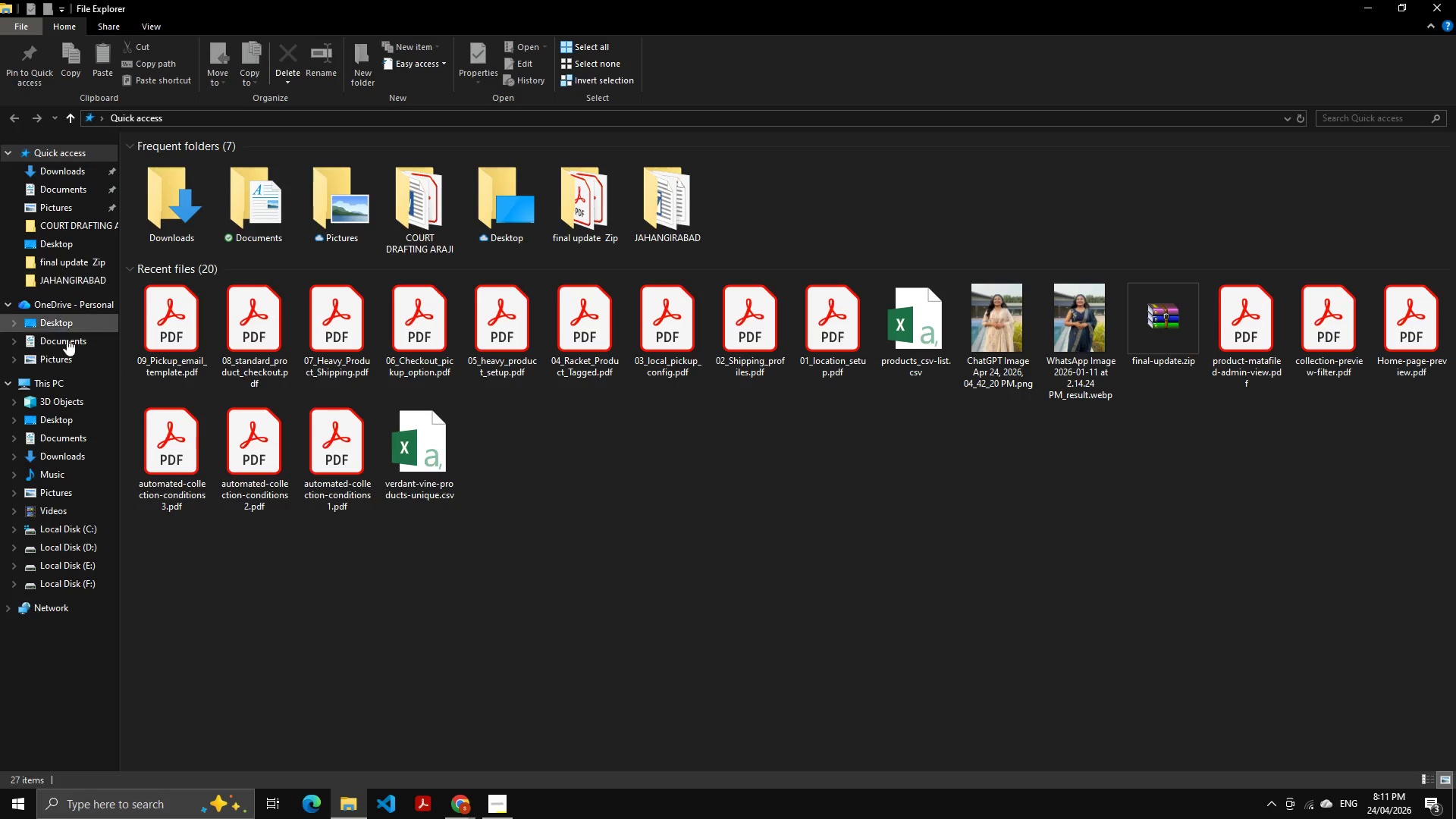 
left_click([68, 456])
 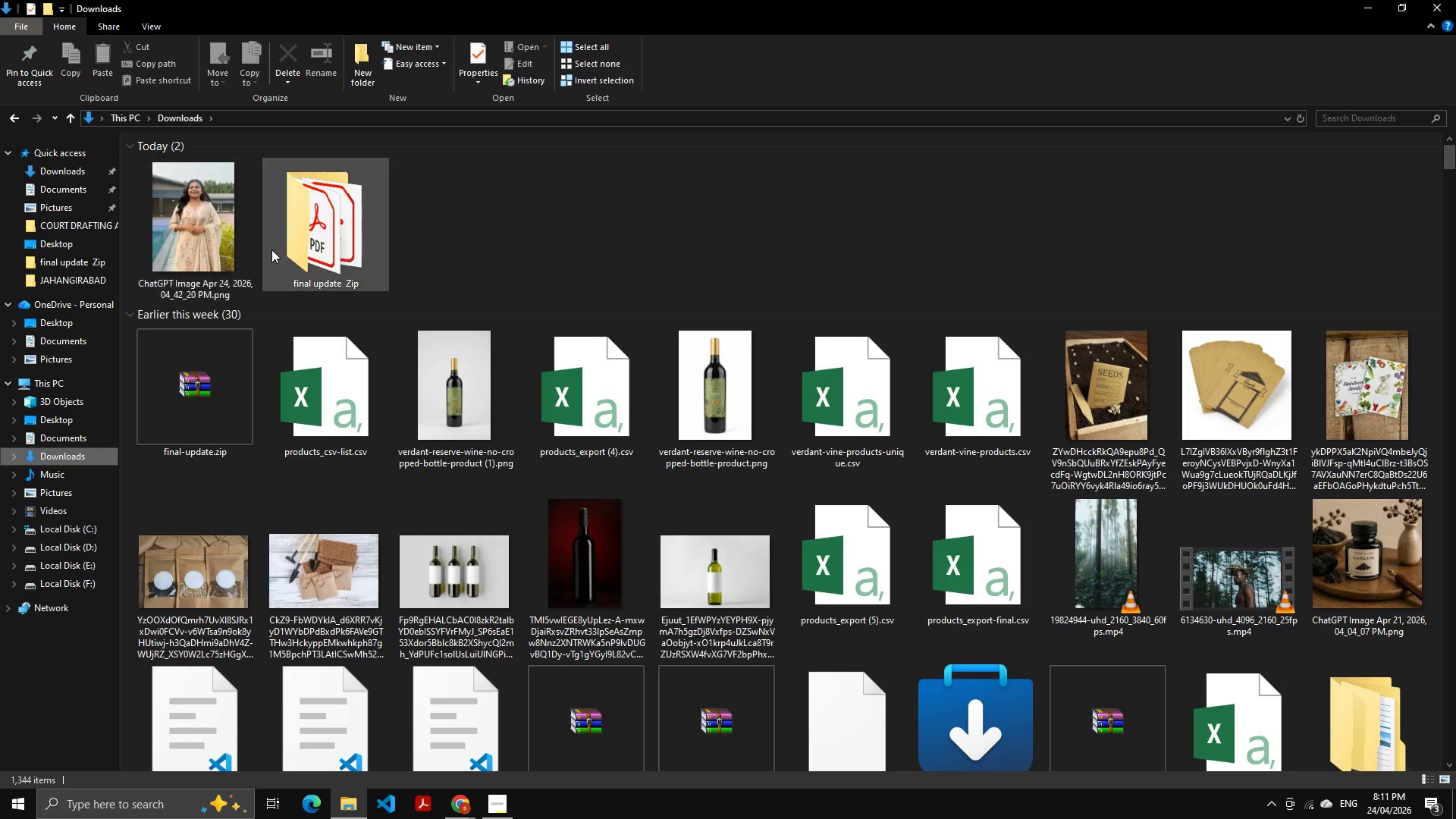 
right_click([300, 242])
 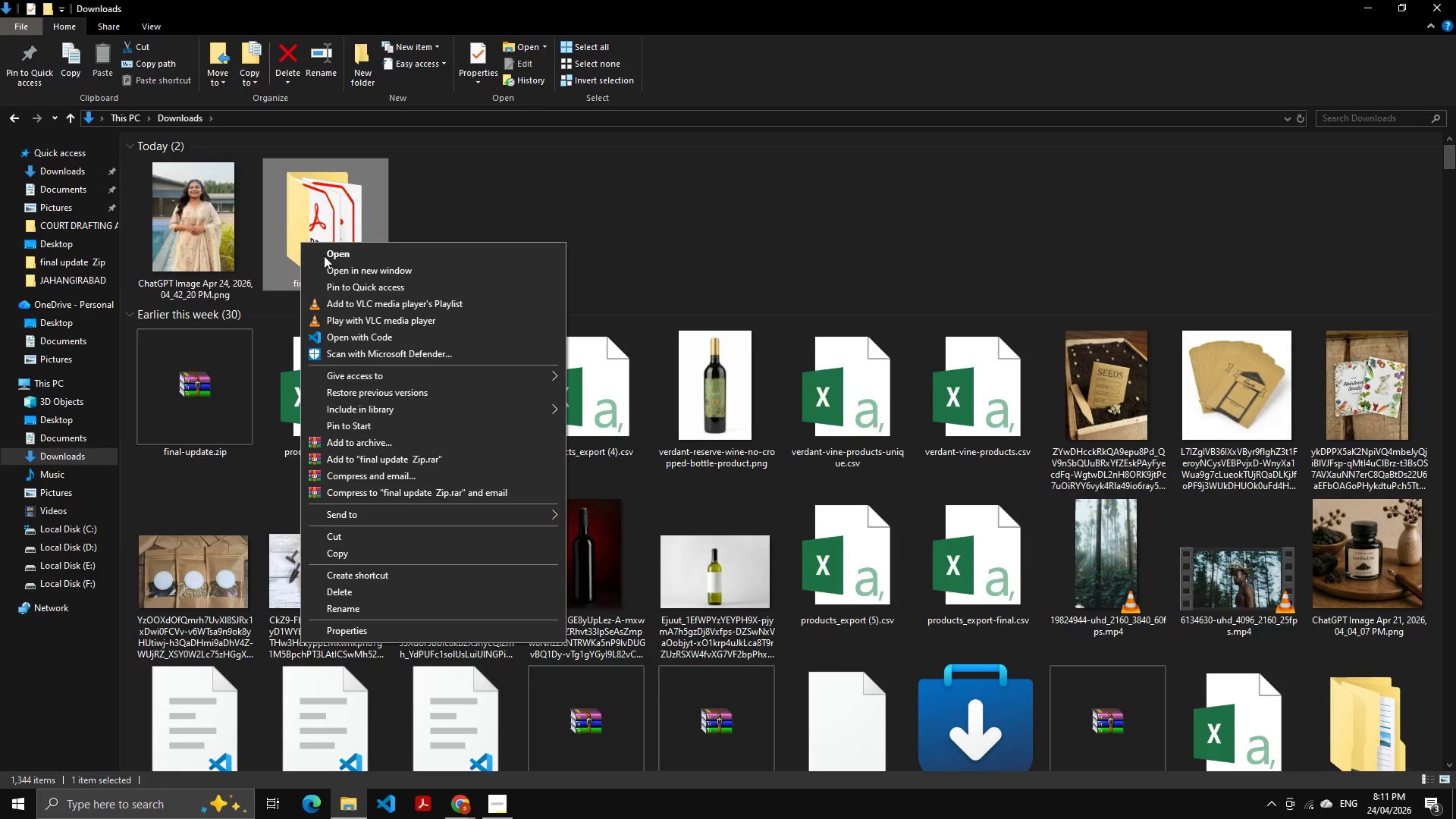 
double_click([315, 184])
 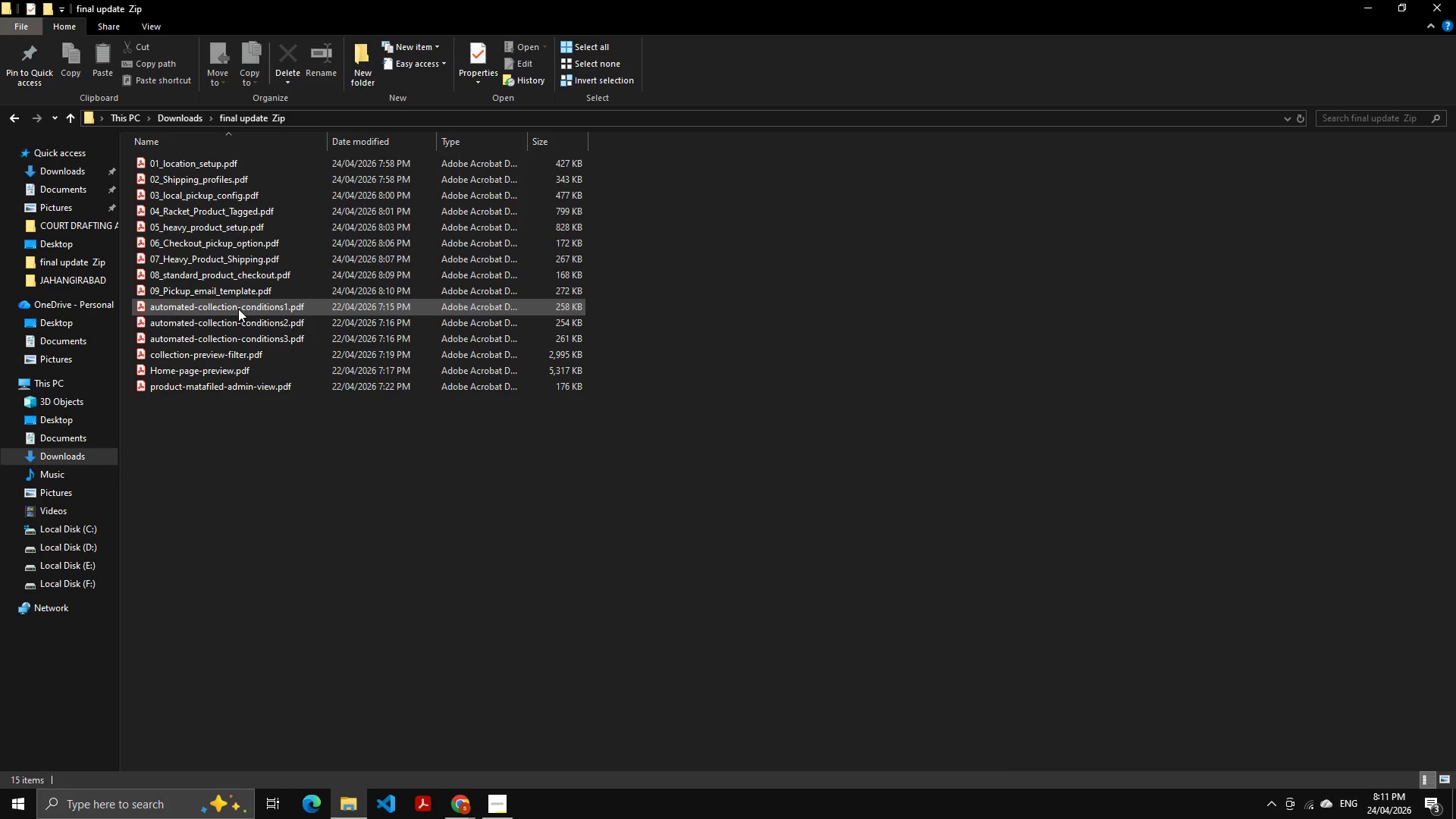 
left_click([238, 309])
 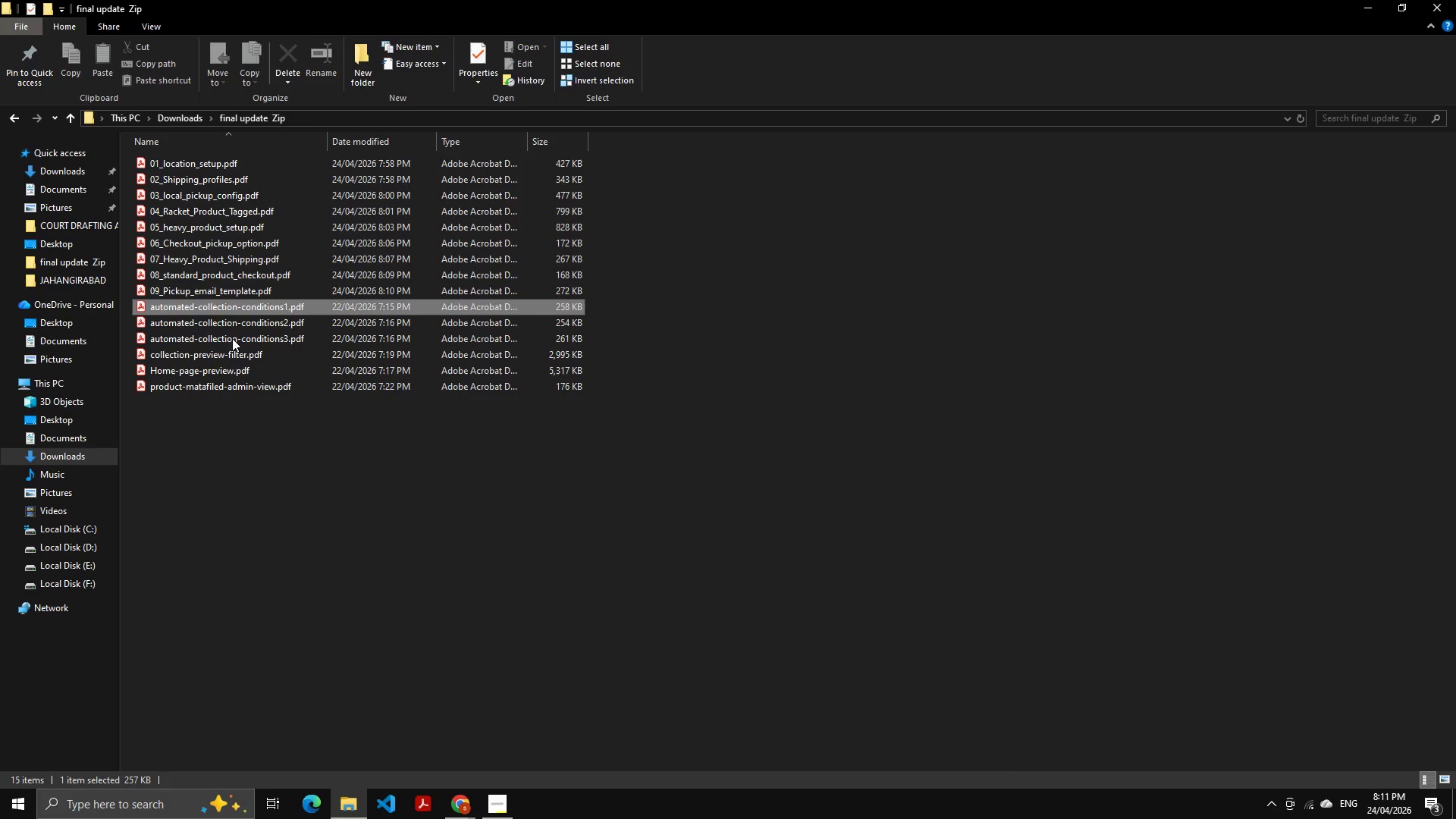 
hold_key(key=ShiftLeft, duration=1.17)
left_click([222, 383])
 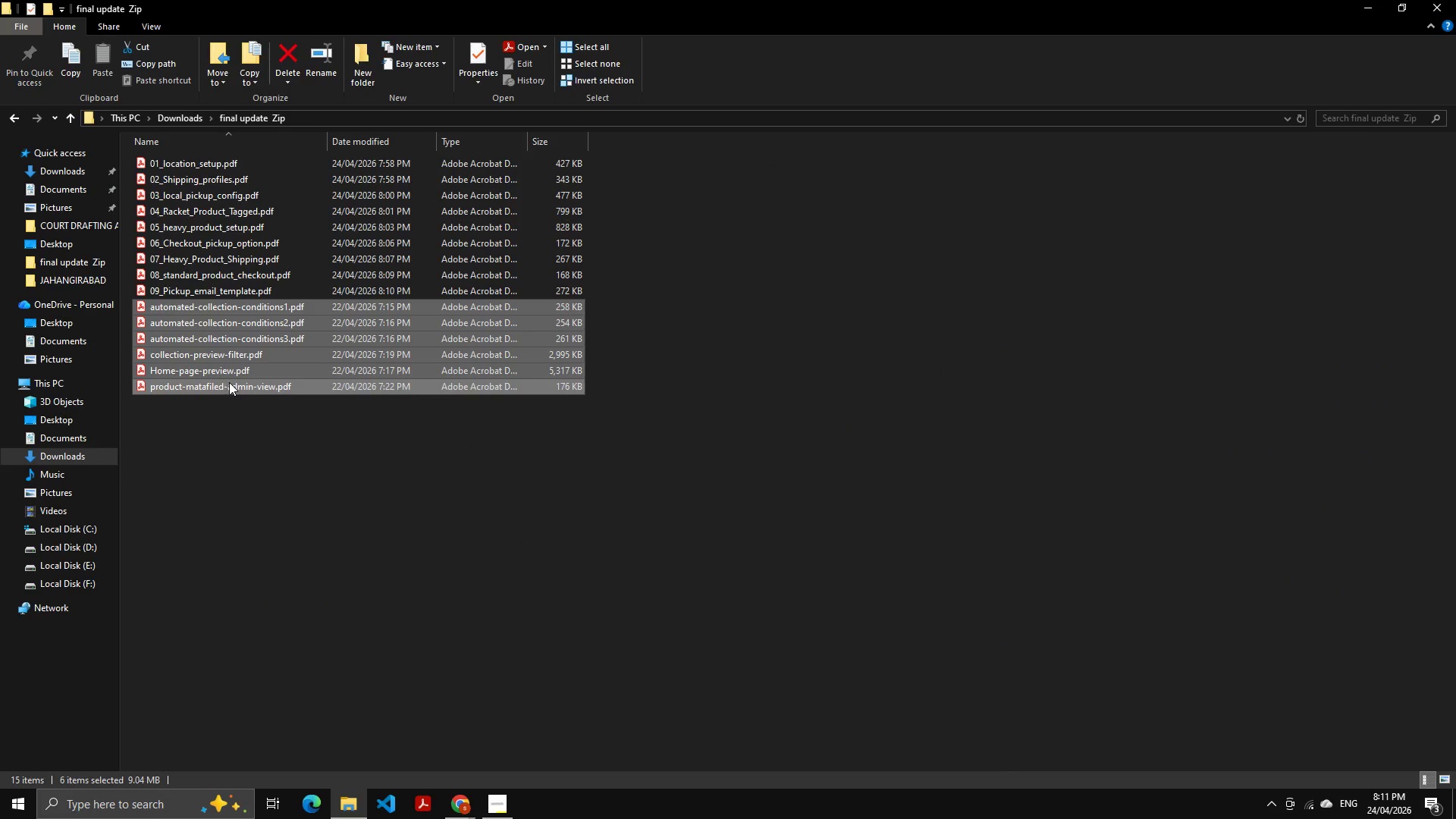 
hold_key(key=ShiftLeft, duration=6.94)
 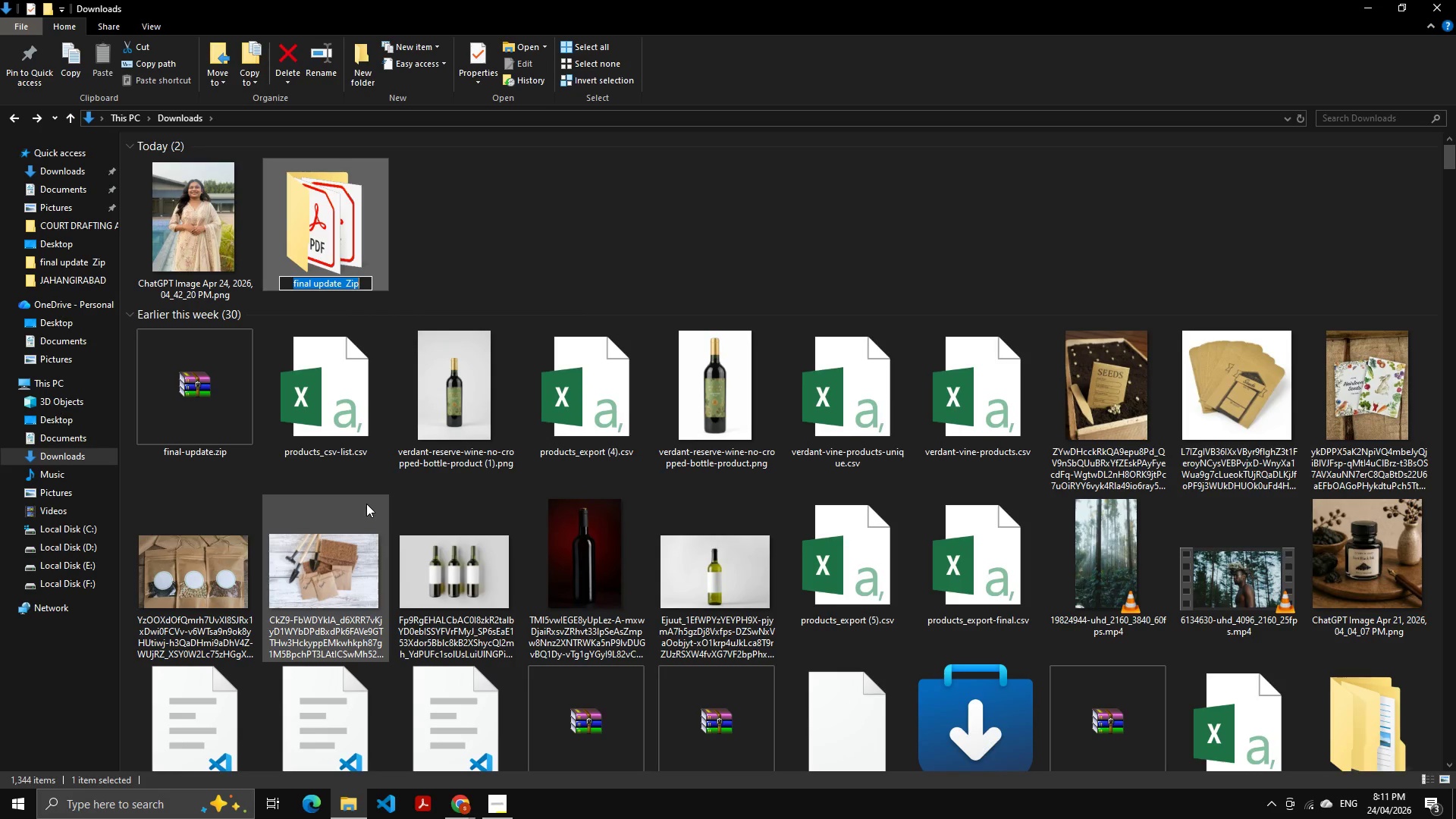 
key(Delete)
 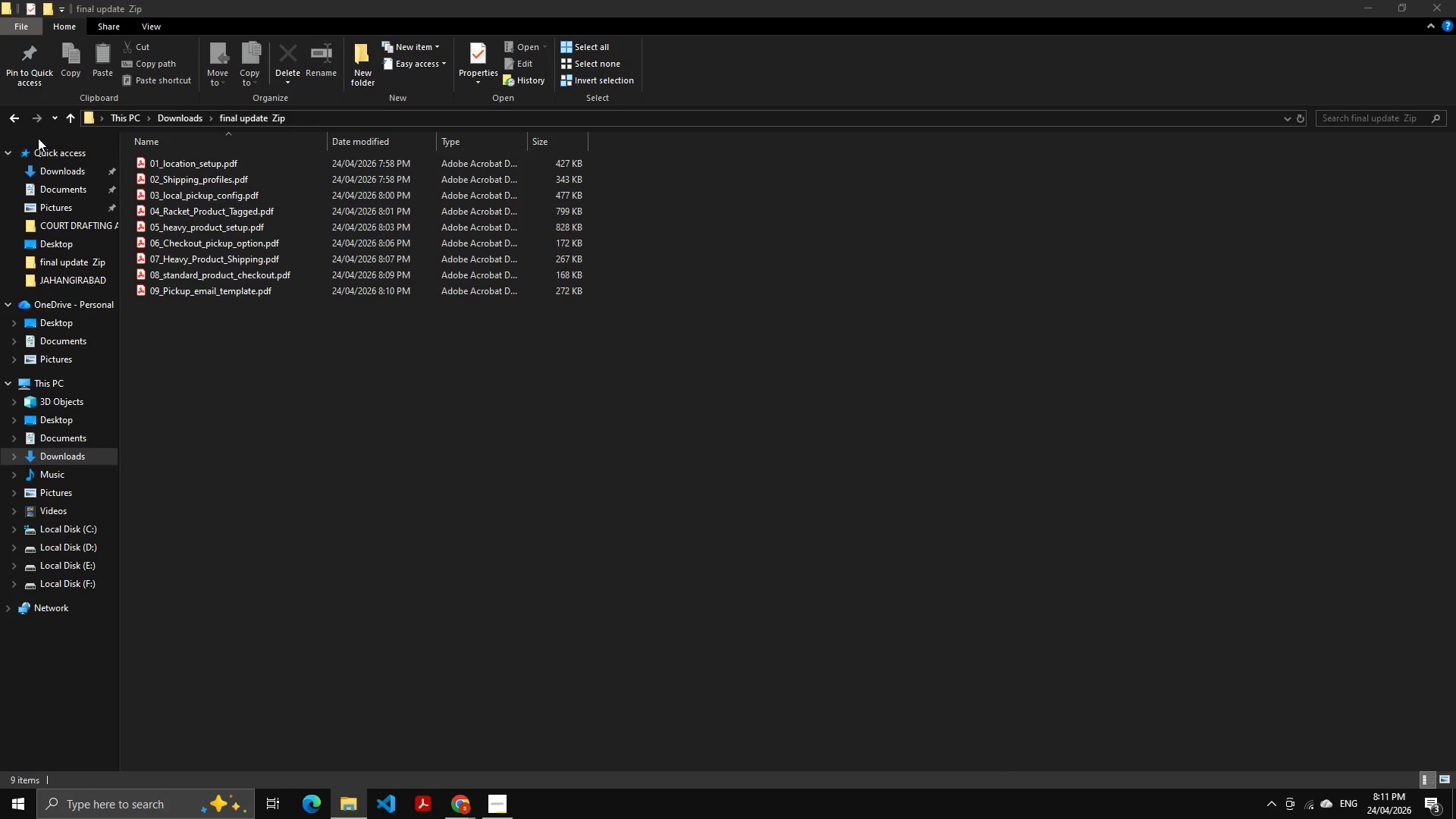 
left_click([11, 118])
 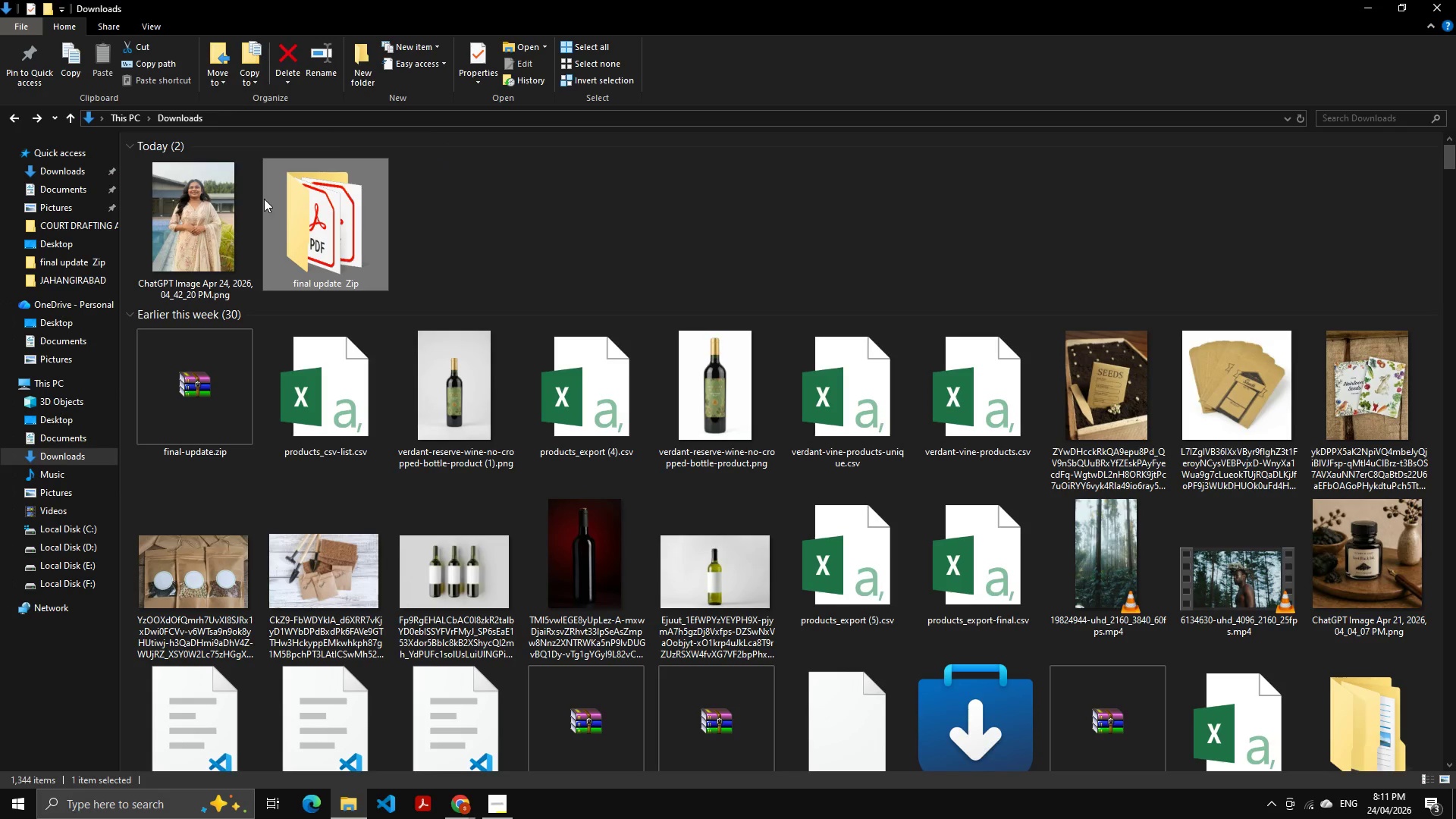 
right_click([318, 221])
 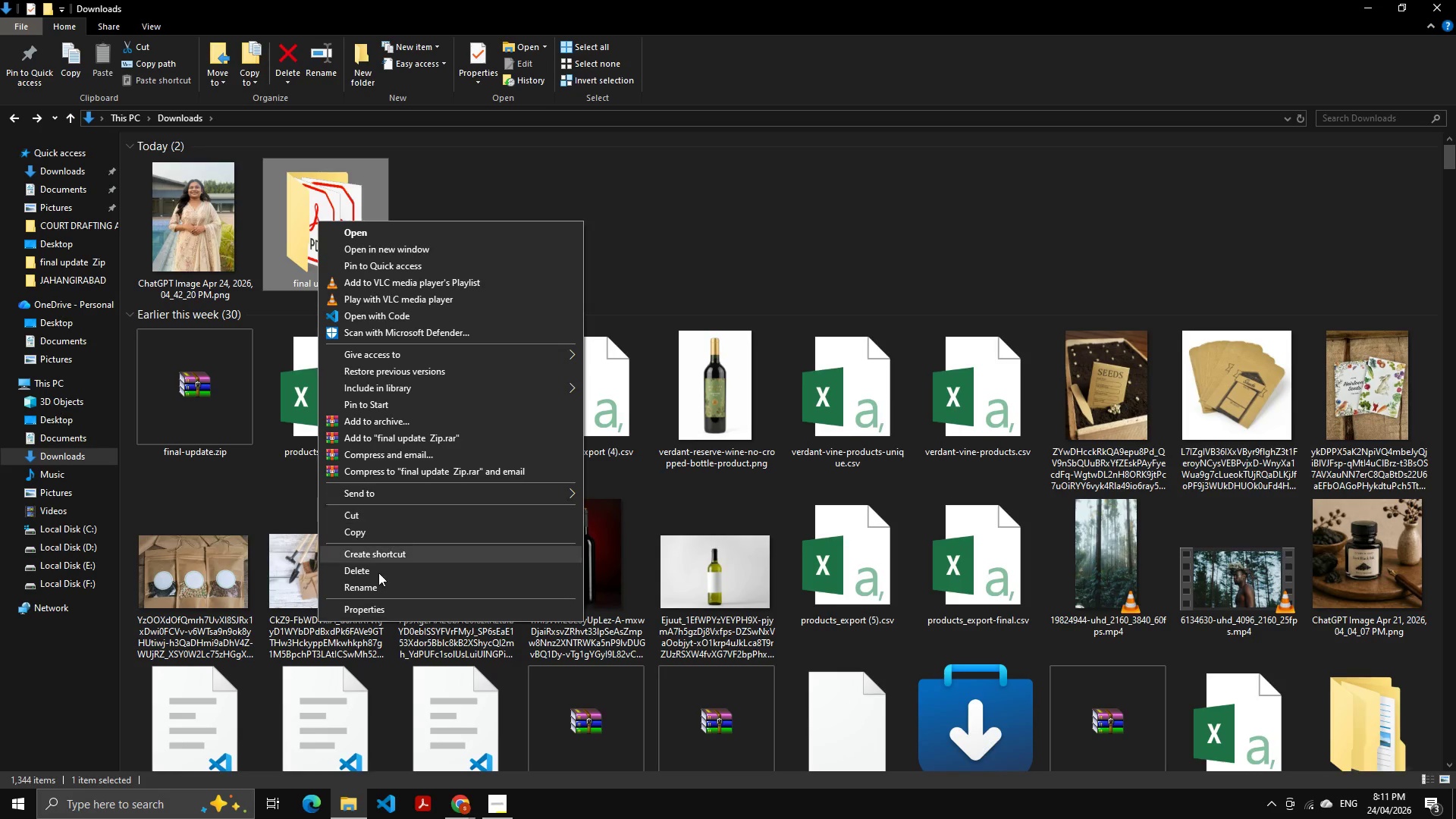 
left_click([378, 591])
 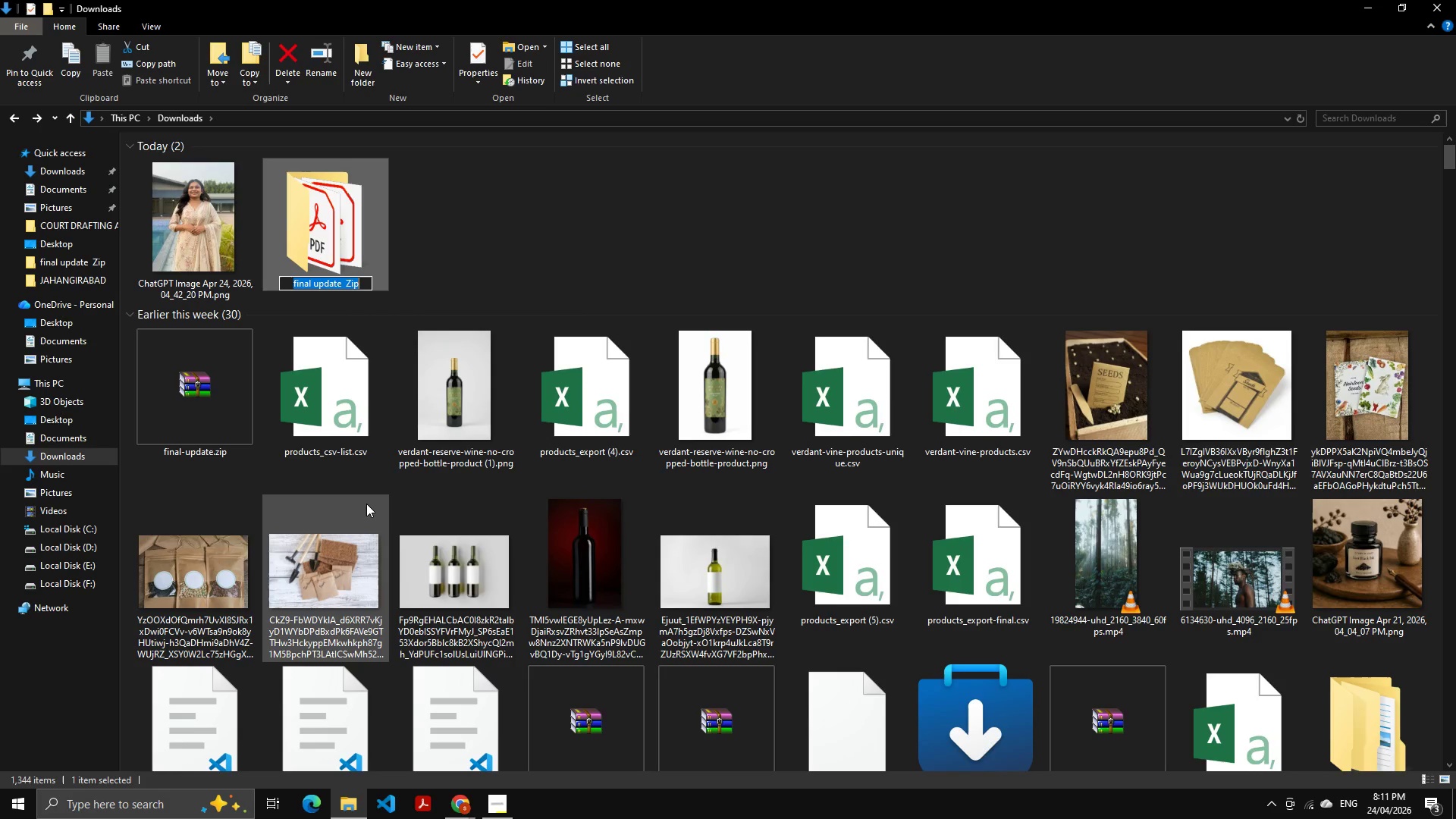 
hold_key(key=ShiftLeft, duration=0.72)
 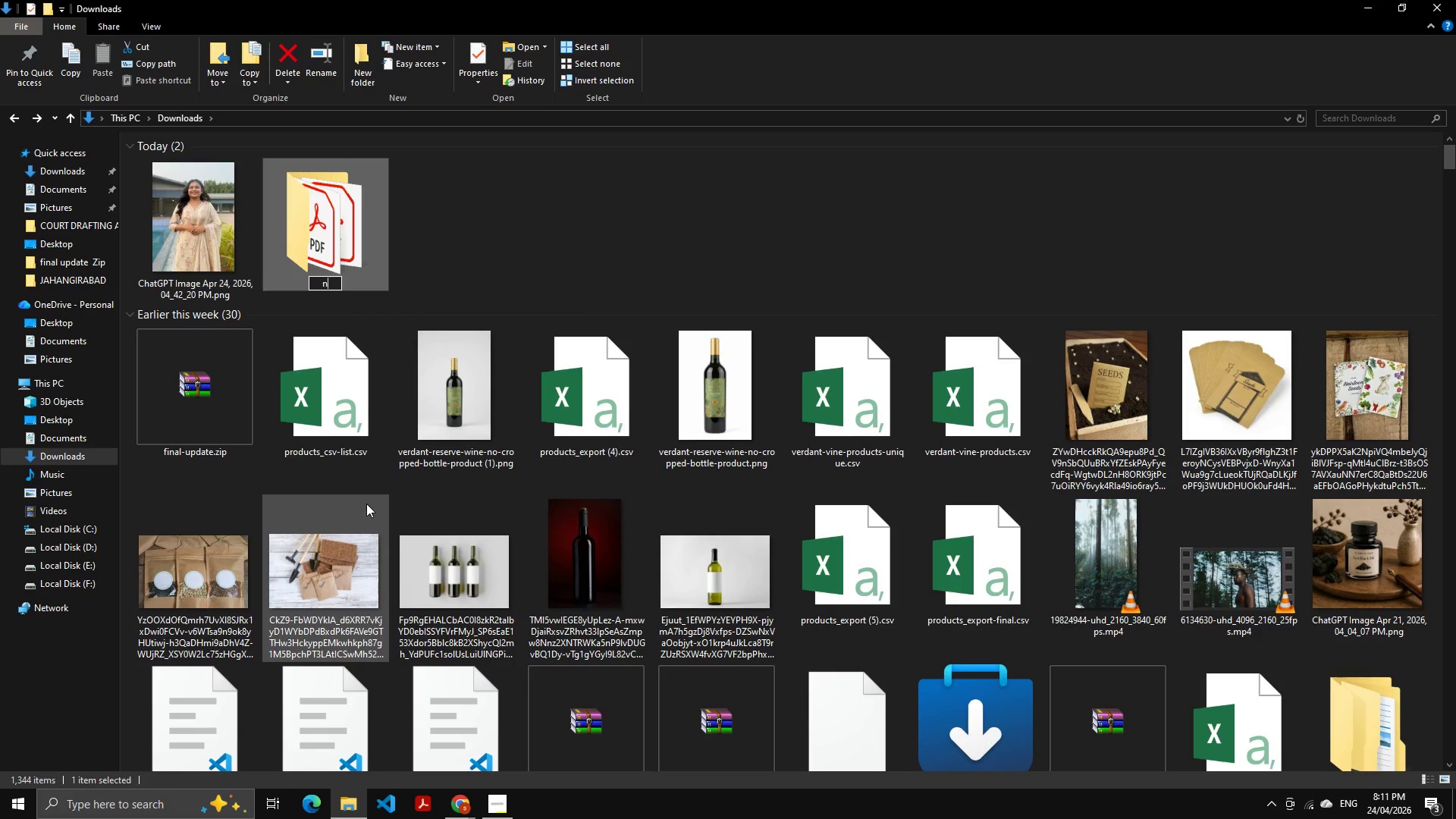 
type(nase)
key(Backspace)
key(Backspace)
key(Backspace)
key(Backspace)
key(Backspace)
type(Baseline_b)
key(Backspace)
type(Boutique_setup)
 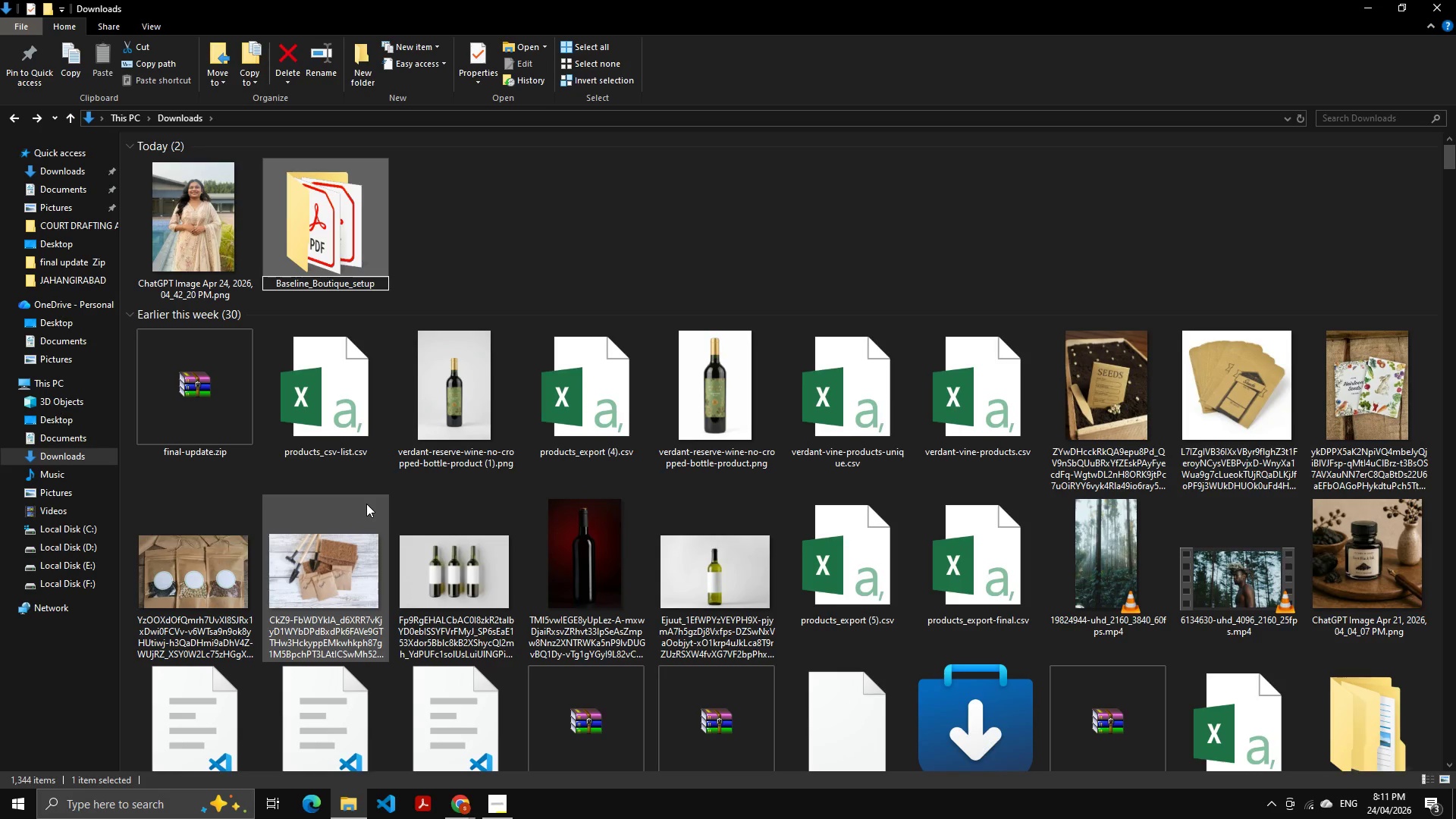 
key(Enter)
 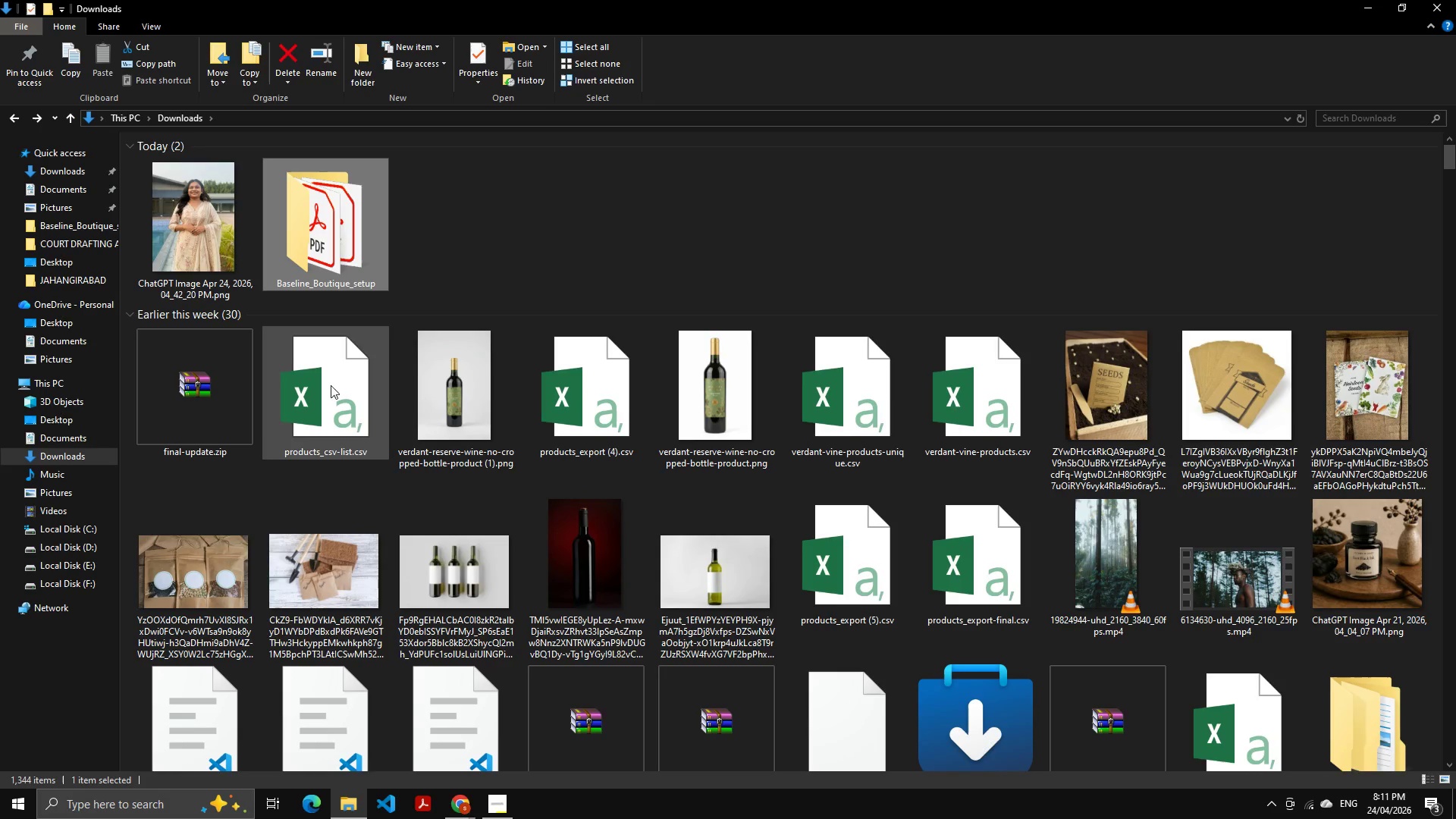 
right_click([286, 216])
 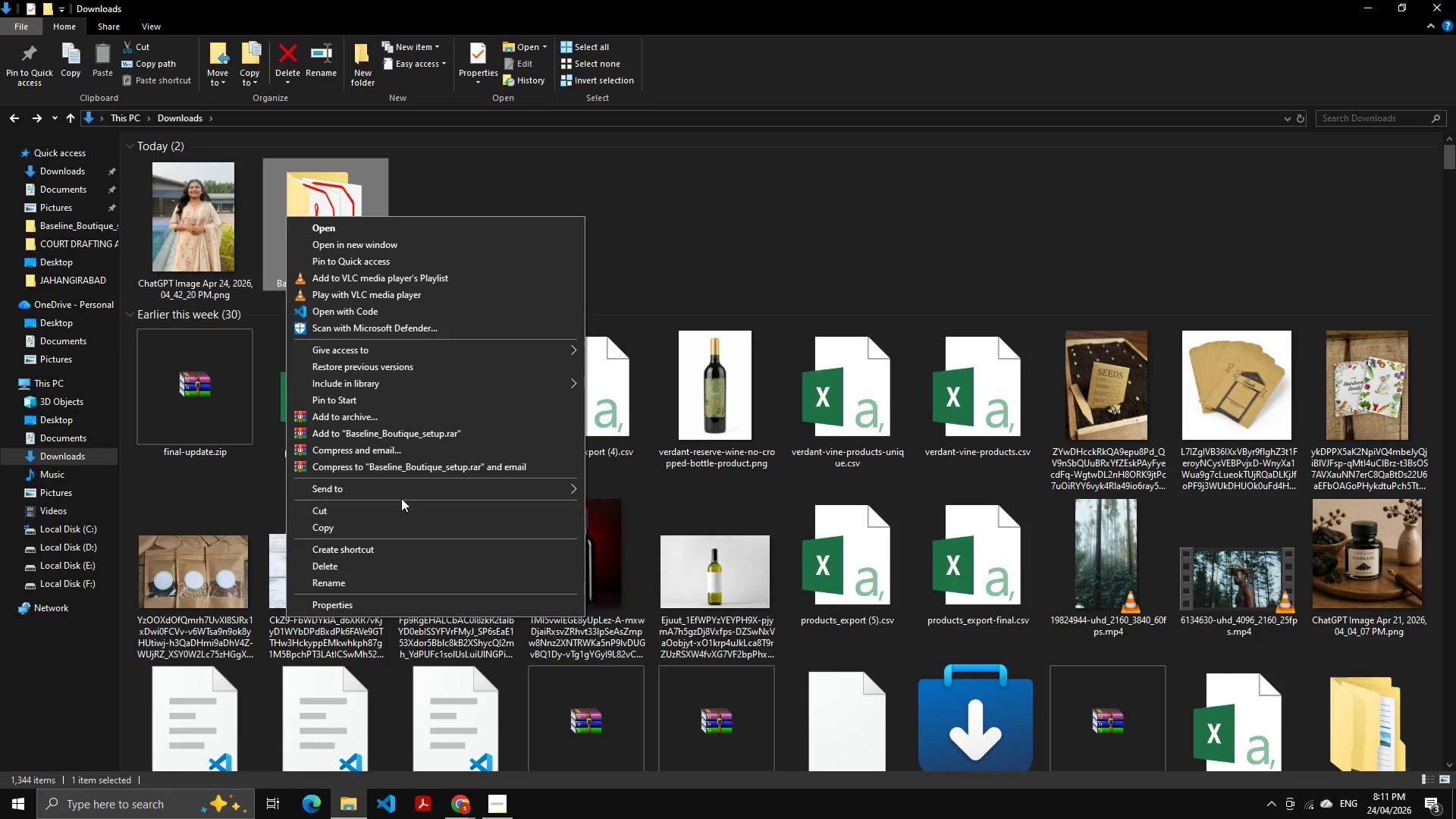 
left_click([403, 487])
 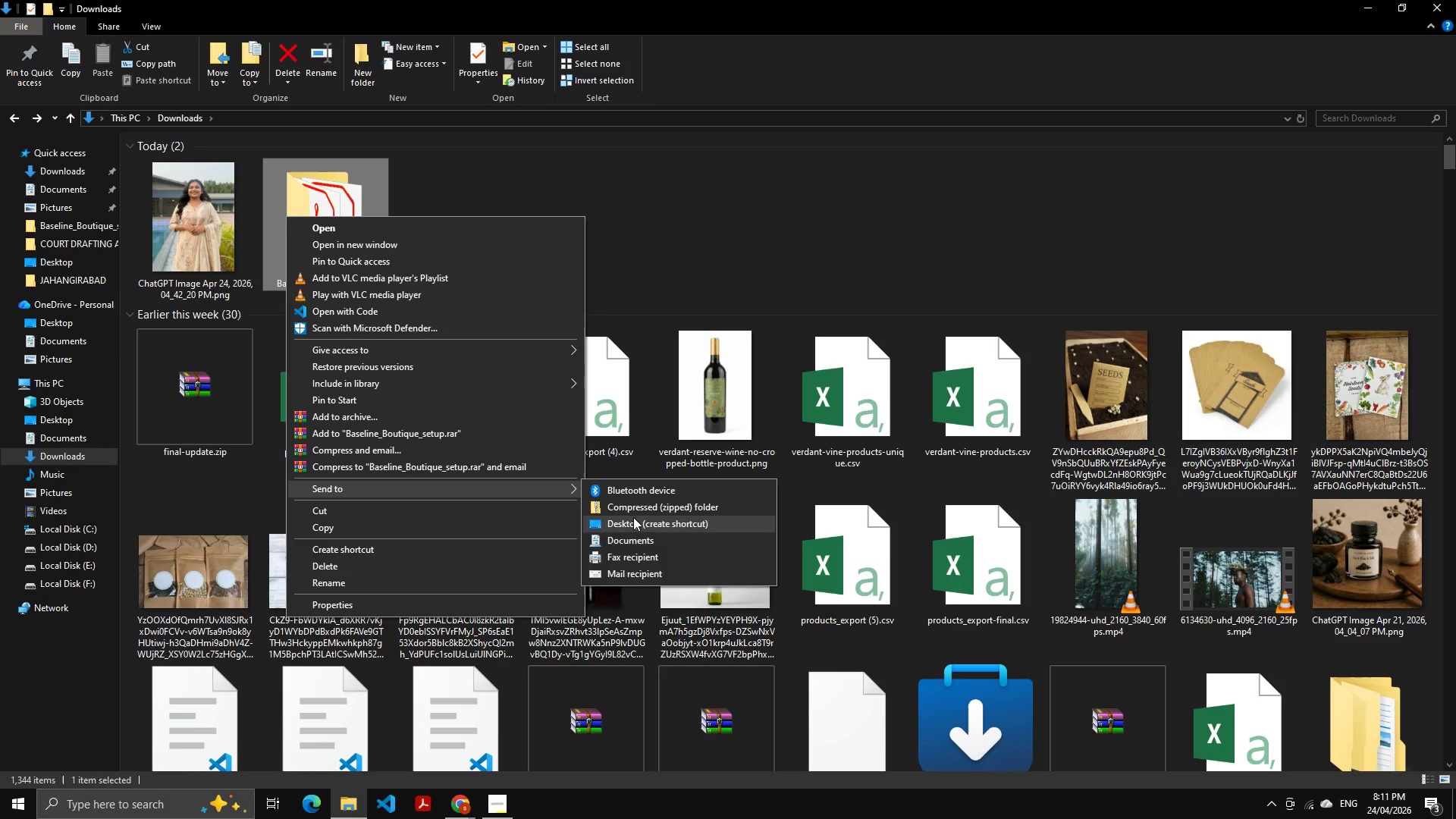 
left_click([641, 511])
 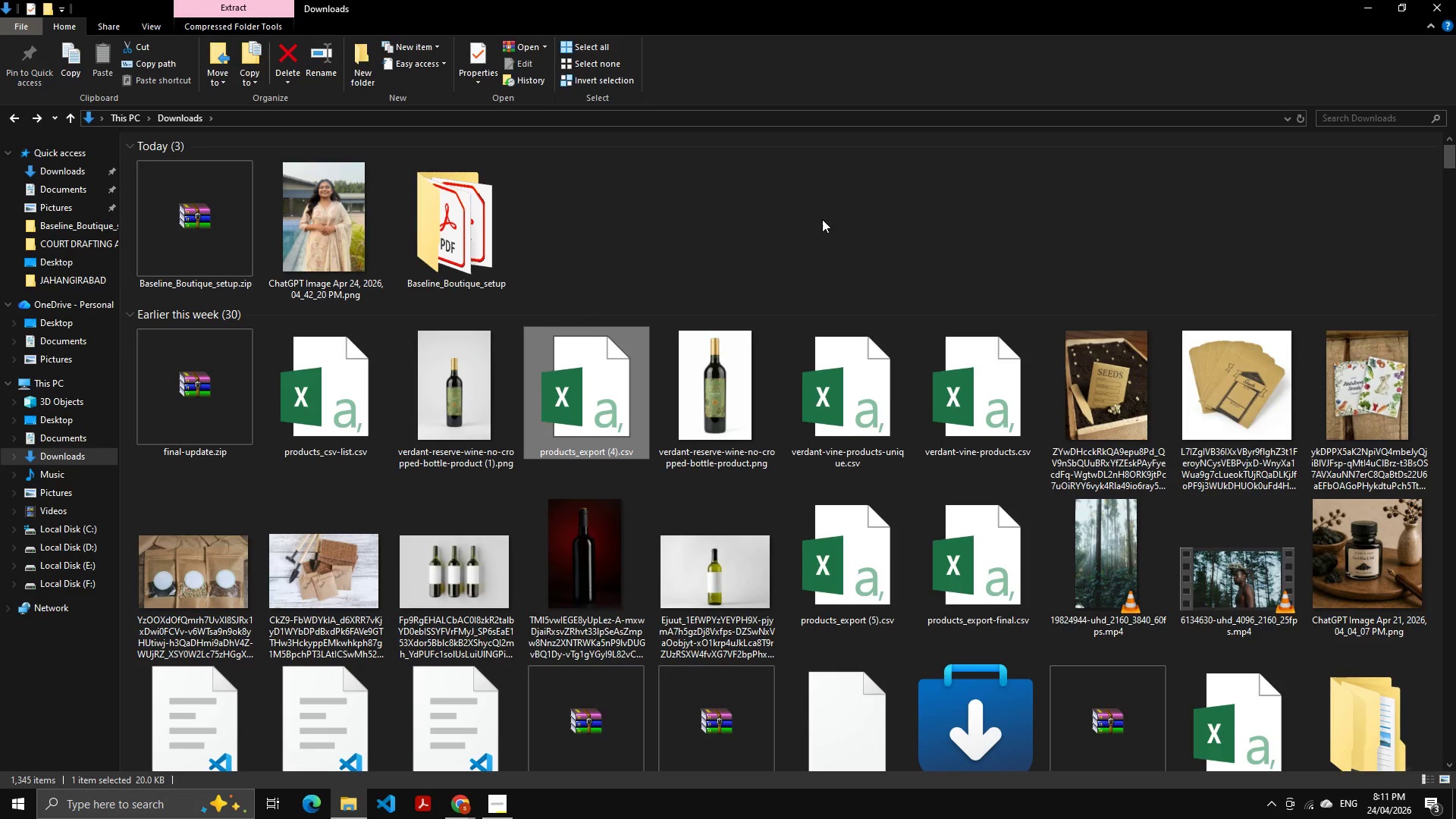 
left_click([1455, 0])
 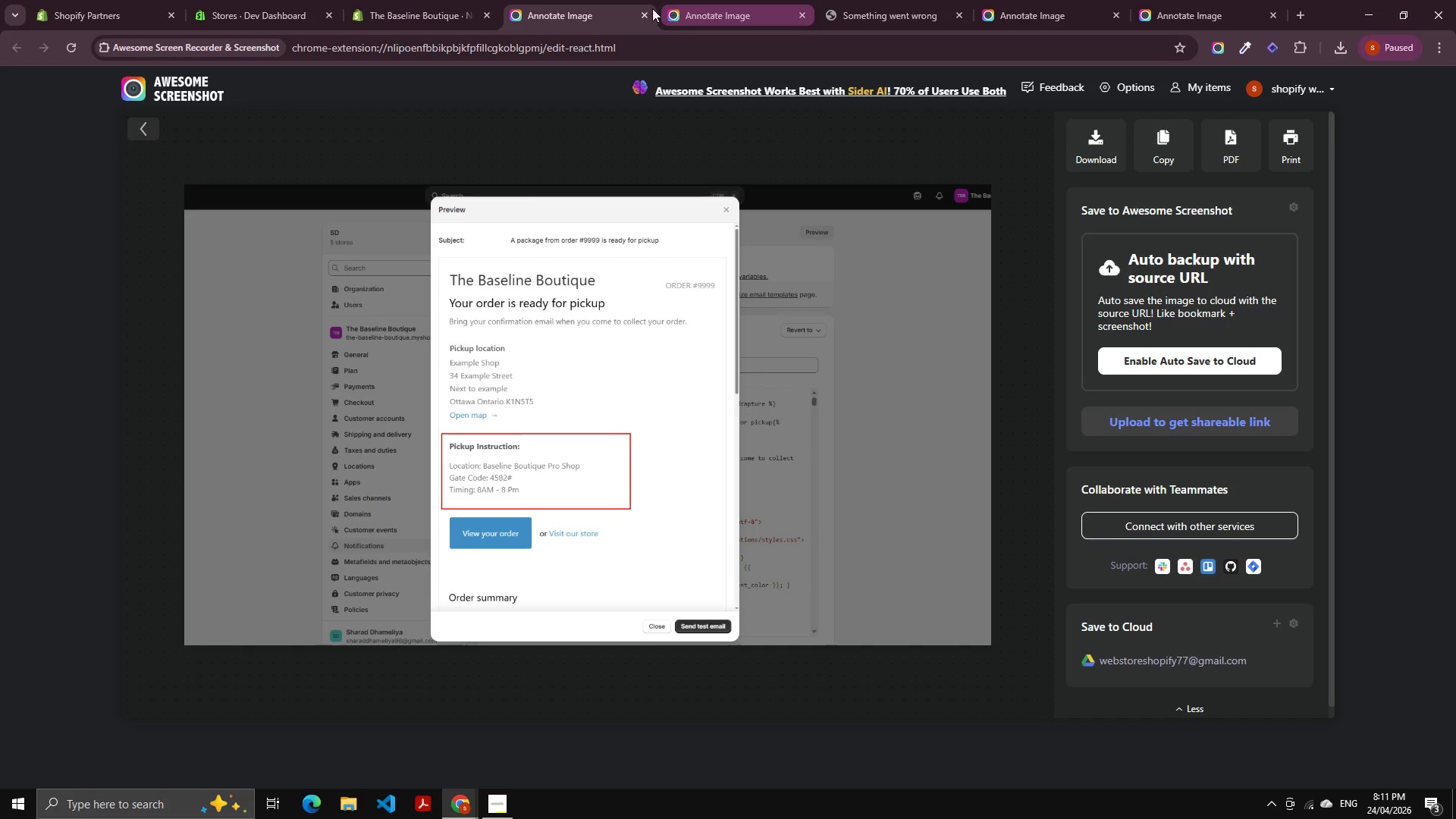 
double_click([647, 11])
 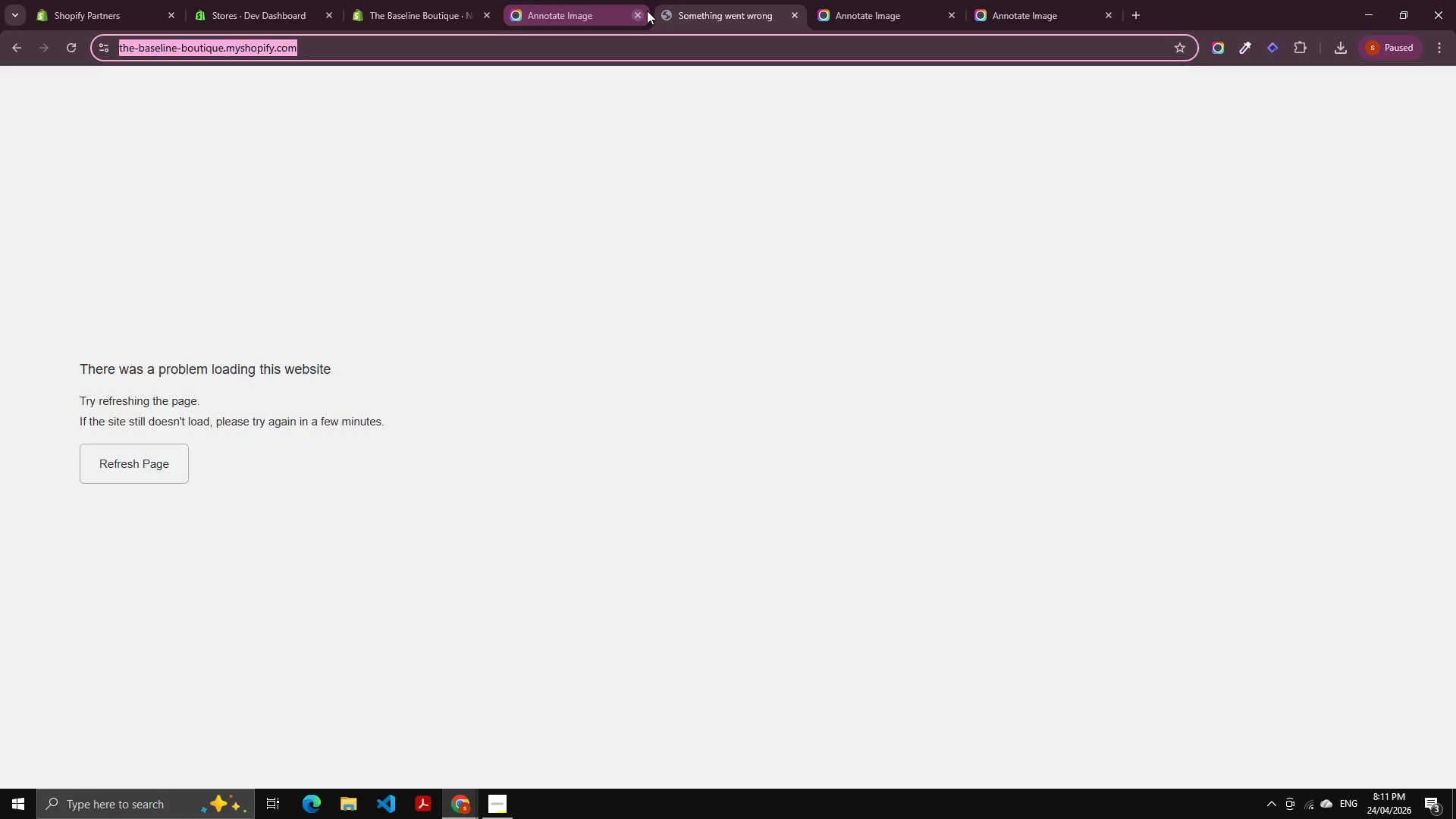 
triple_click([647, 11])
 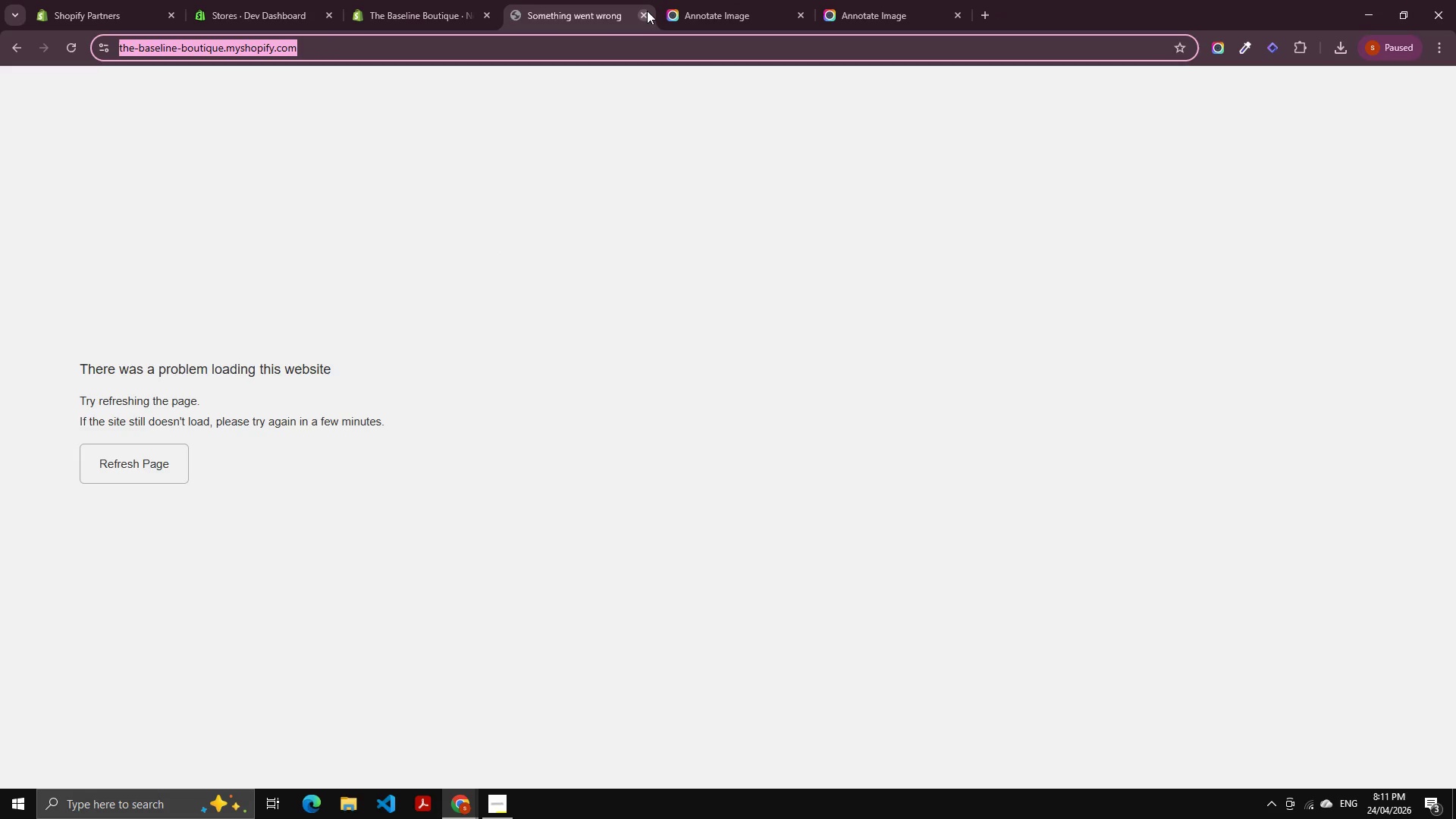 
triple_click([647, 11])
 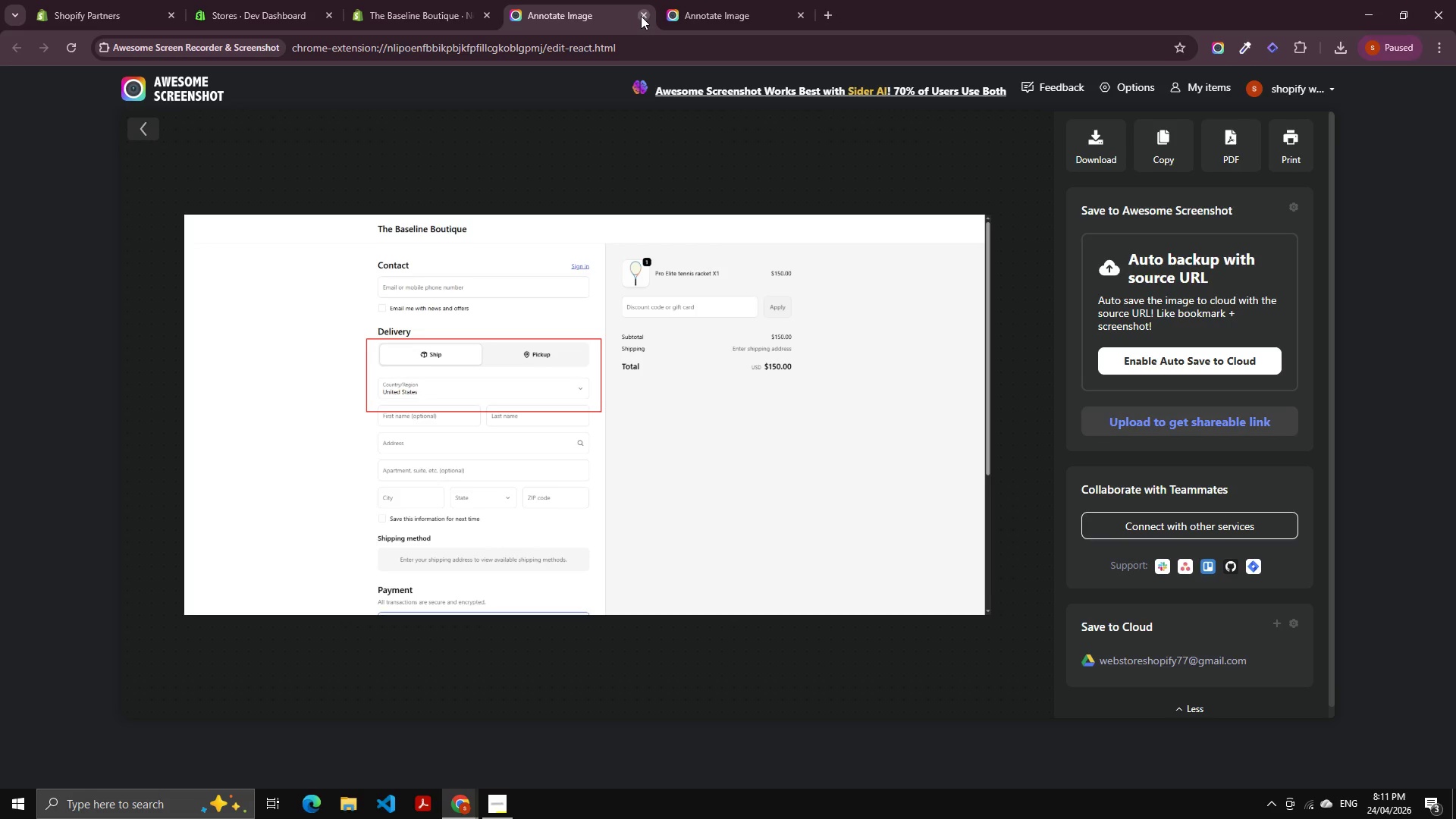 
left_click([641, 16])
 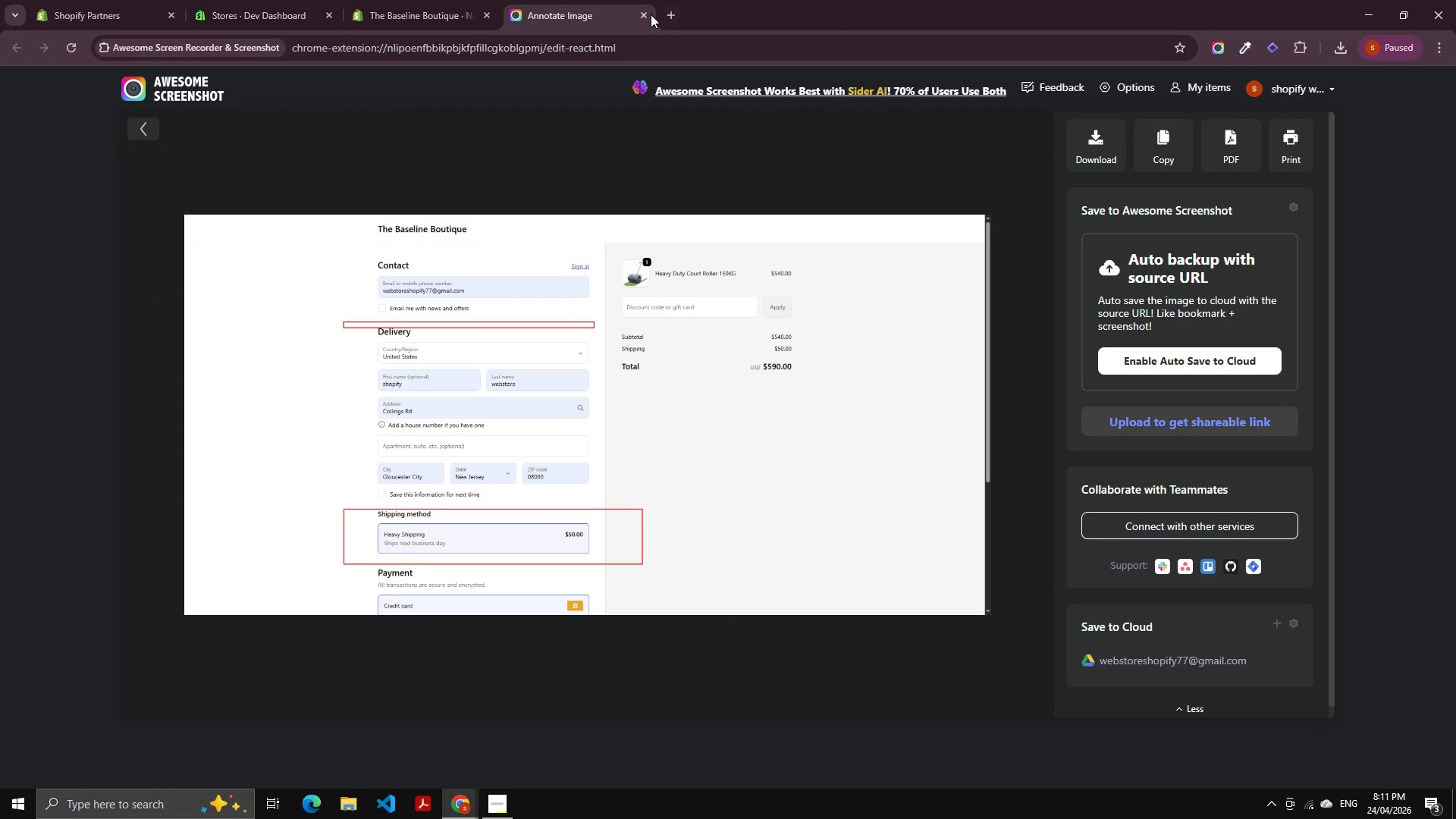 
left_click([647, 14])